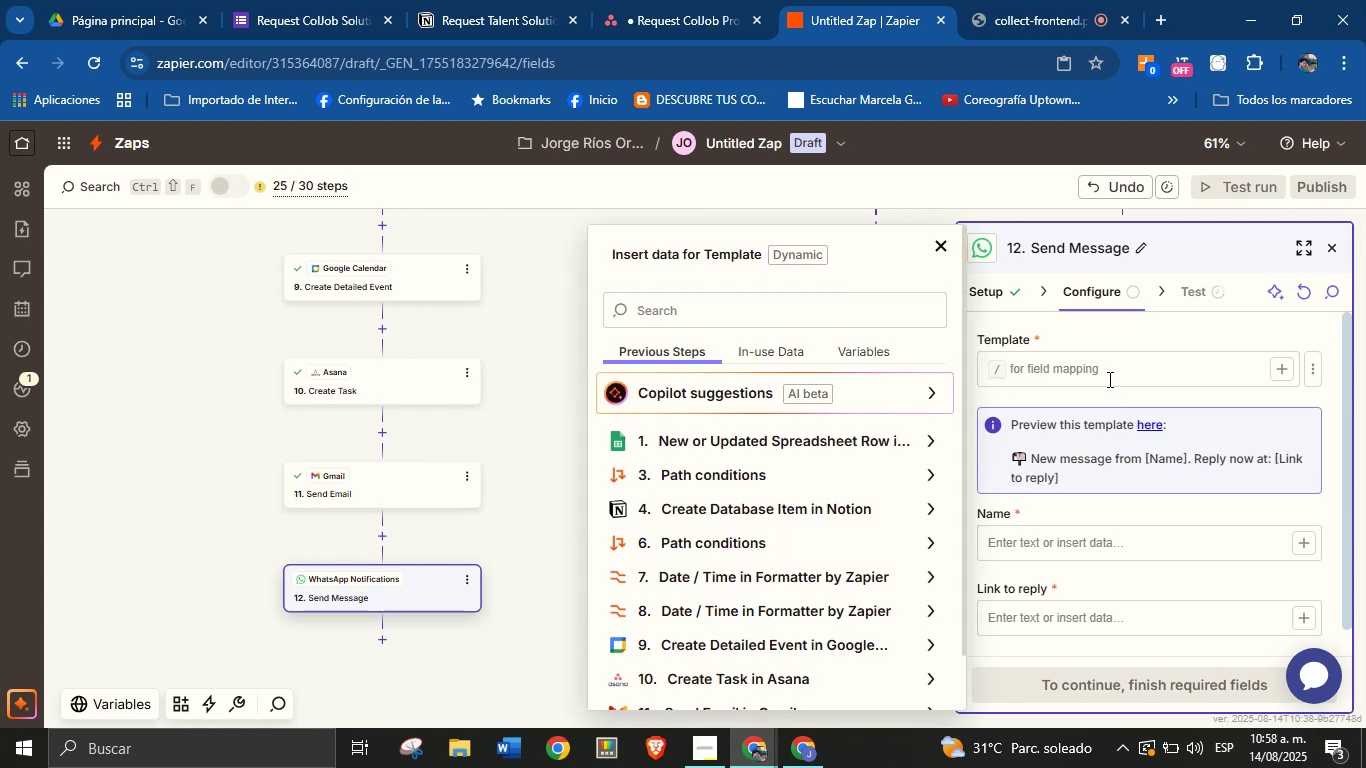 
left_click([1110, 368])
 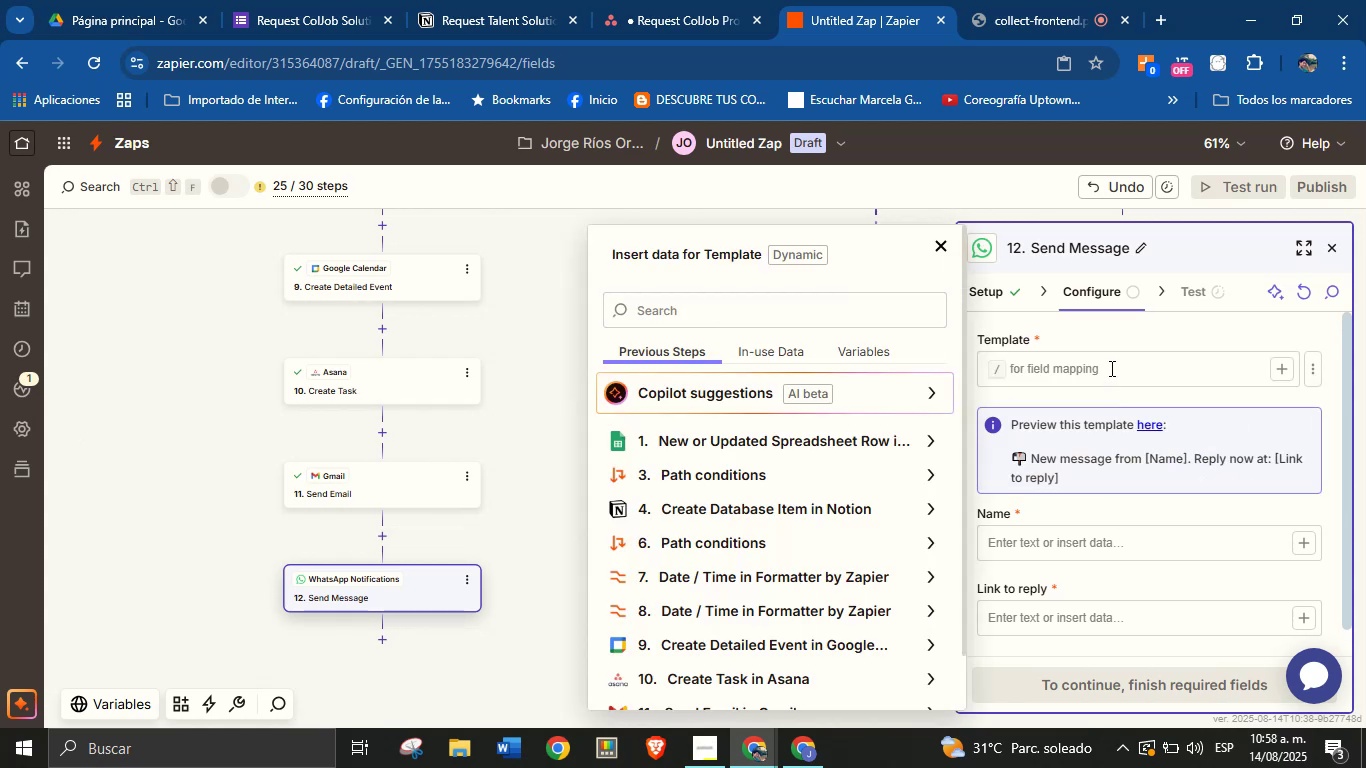 
type(New service request. )
 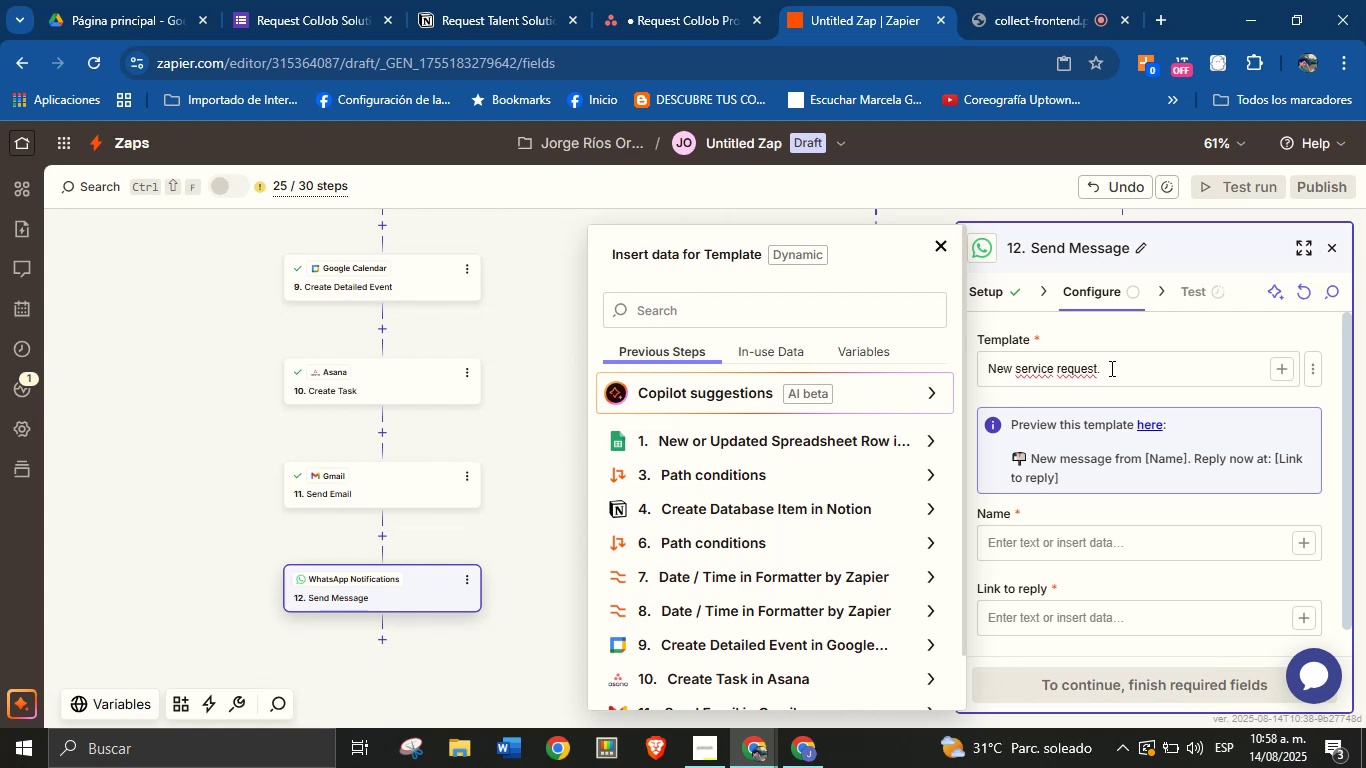 
key(Enter)
 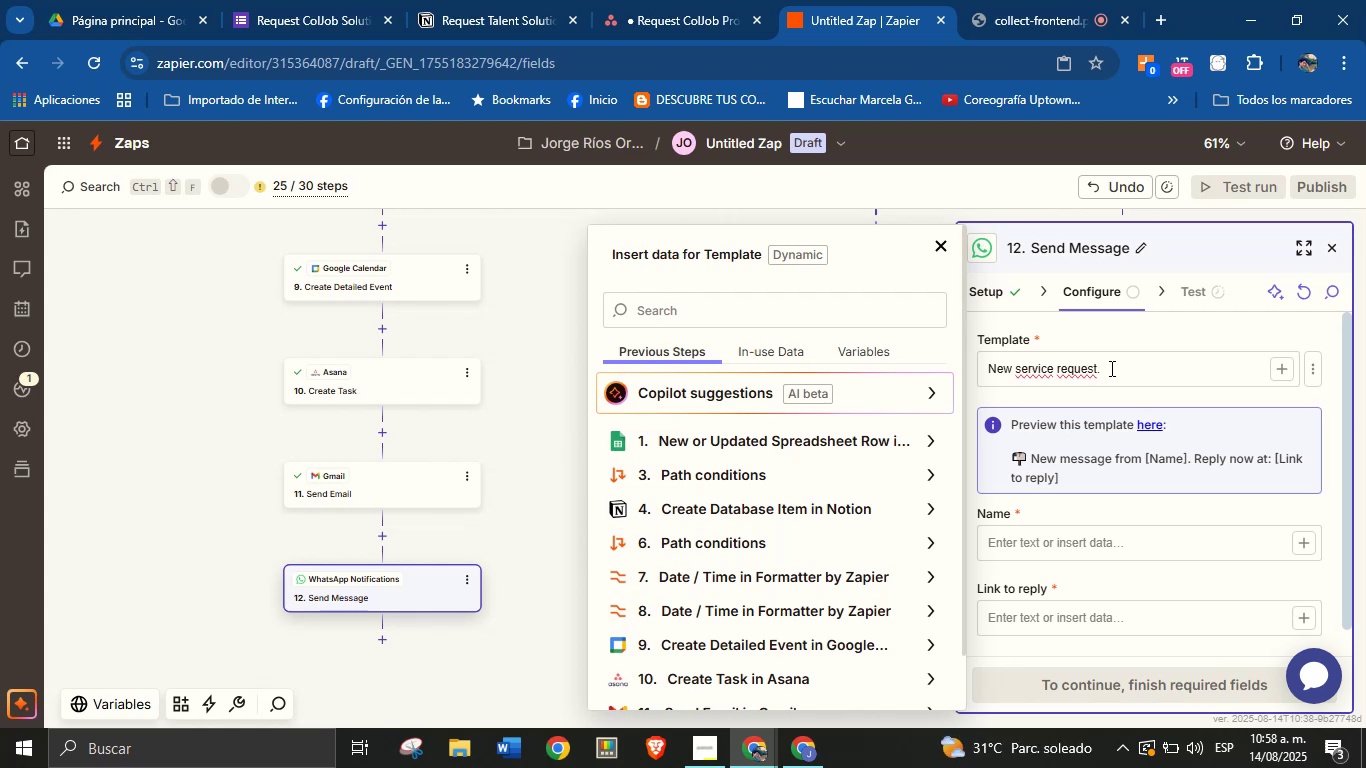 
type(Type)
key(Backspace)
key(Backspace)
key(Backspace)
key(Backspace)
key(Backspace)
key(Backspace)
type( from )
 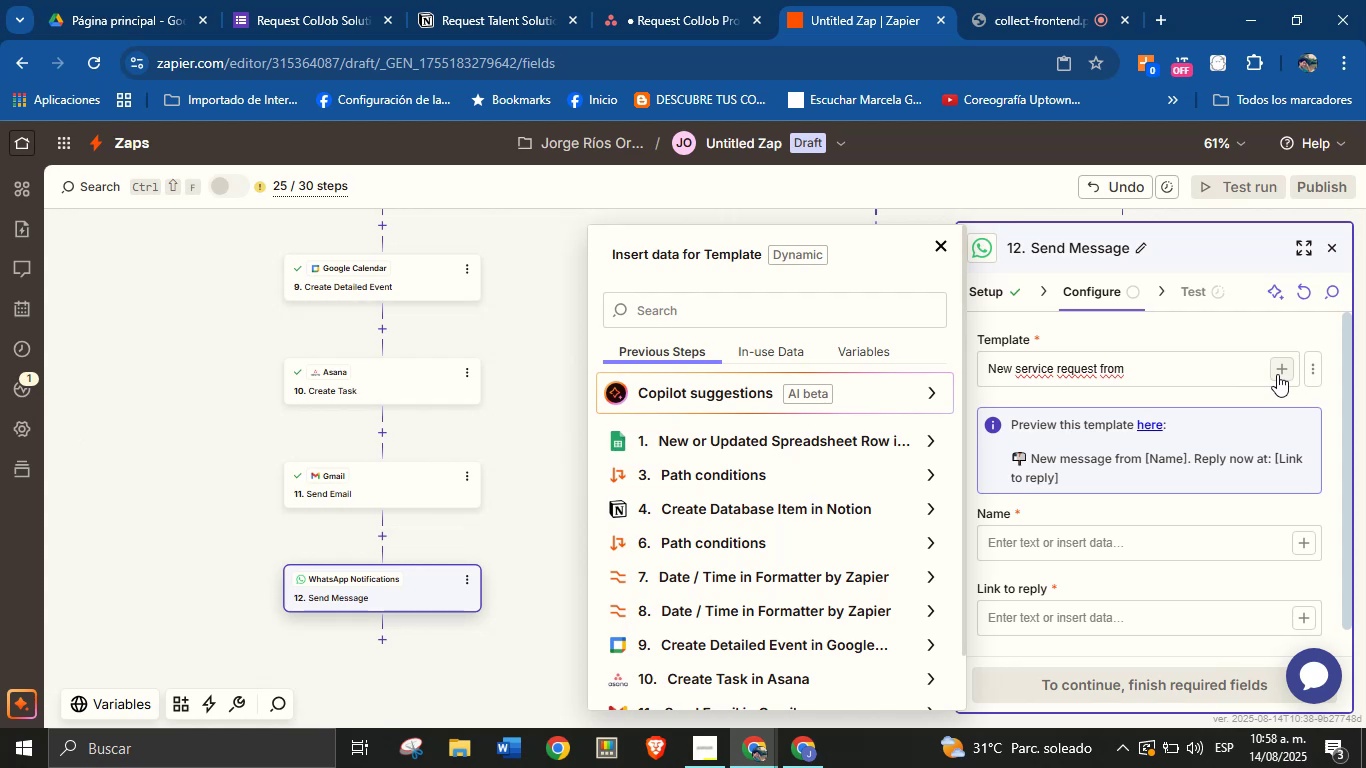 
wait(10.09)
 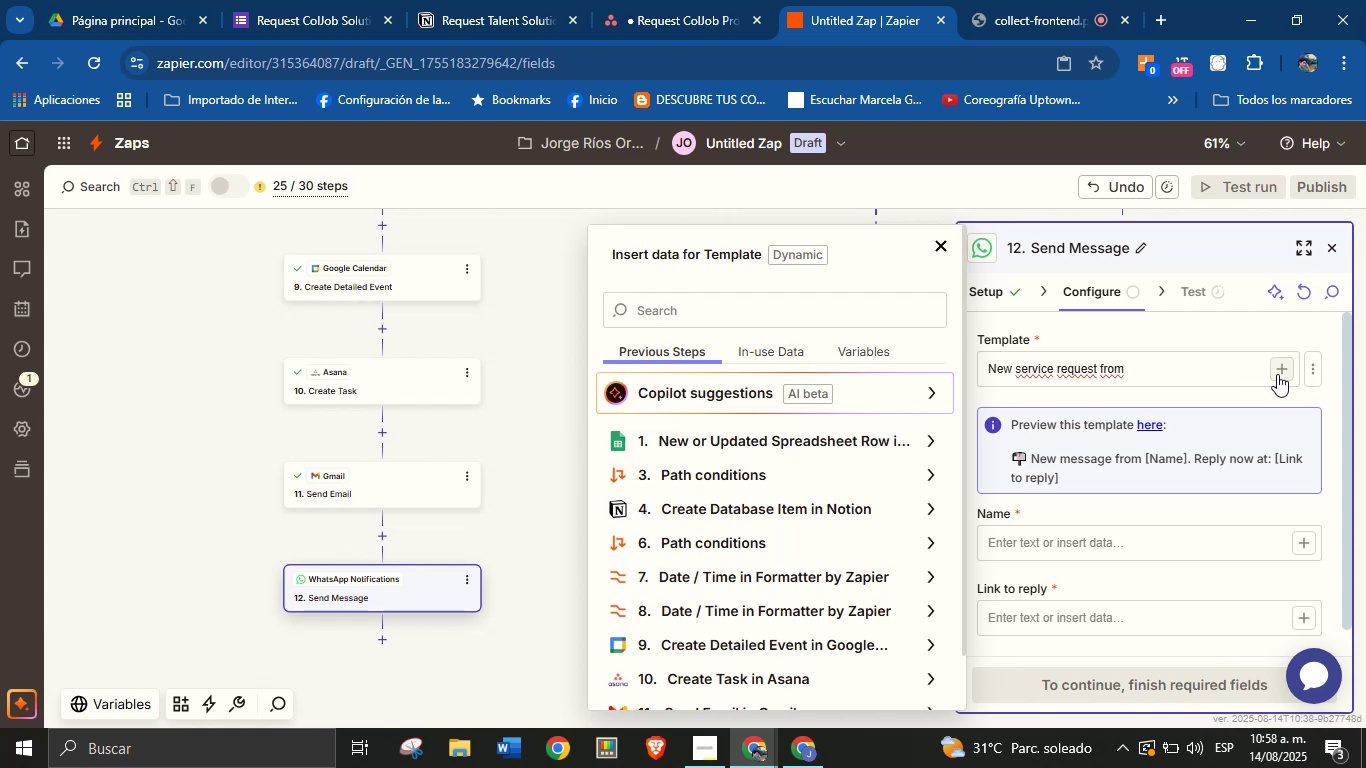 
key(Backspace)
key(Backspace)
key(Backspace)
key(Backspace)
key(Backspace)
type(type )
 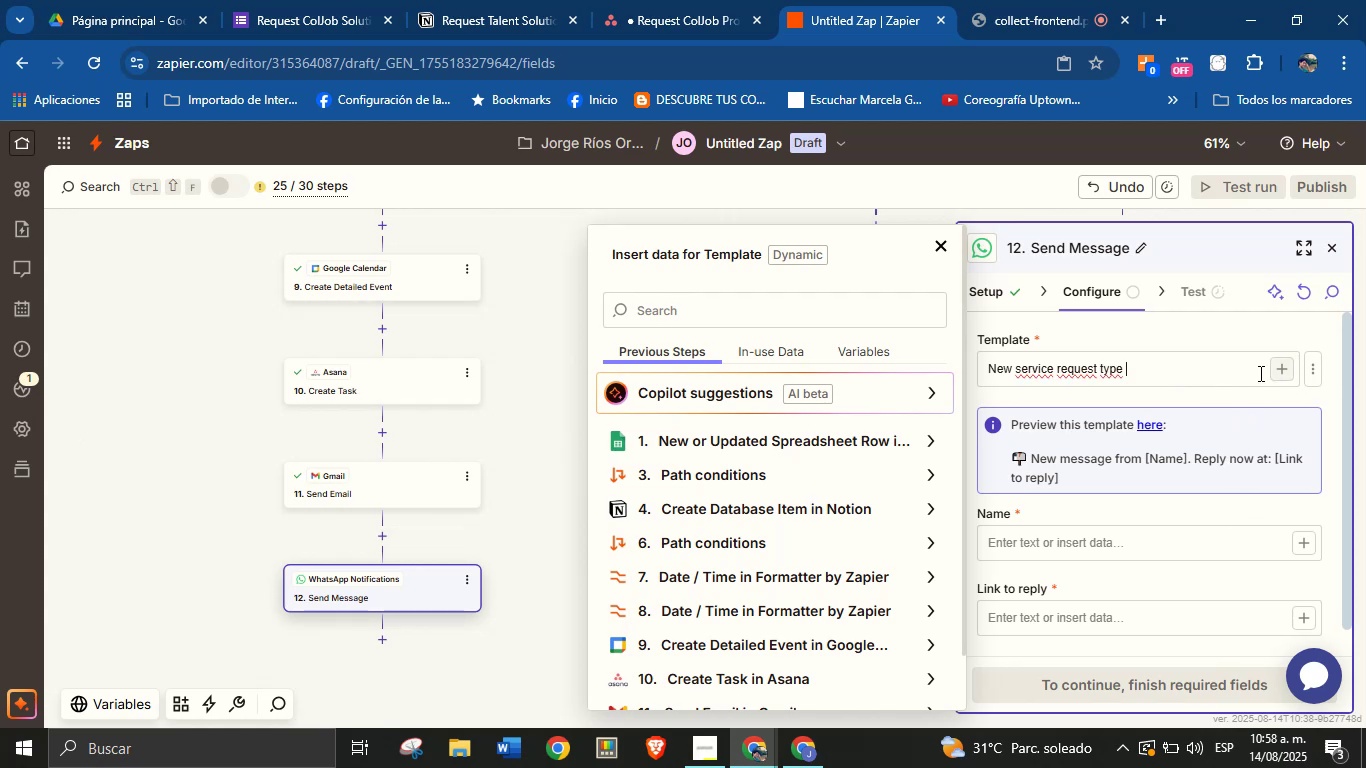 
left_click([667, 324])
 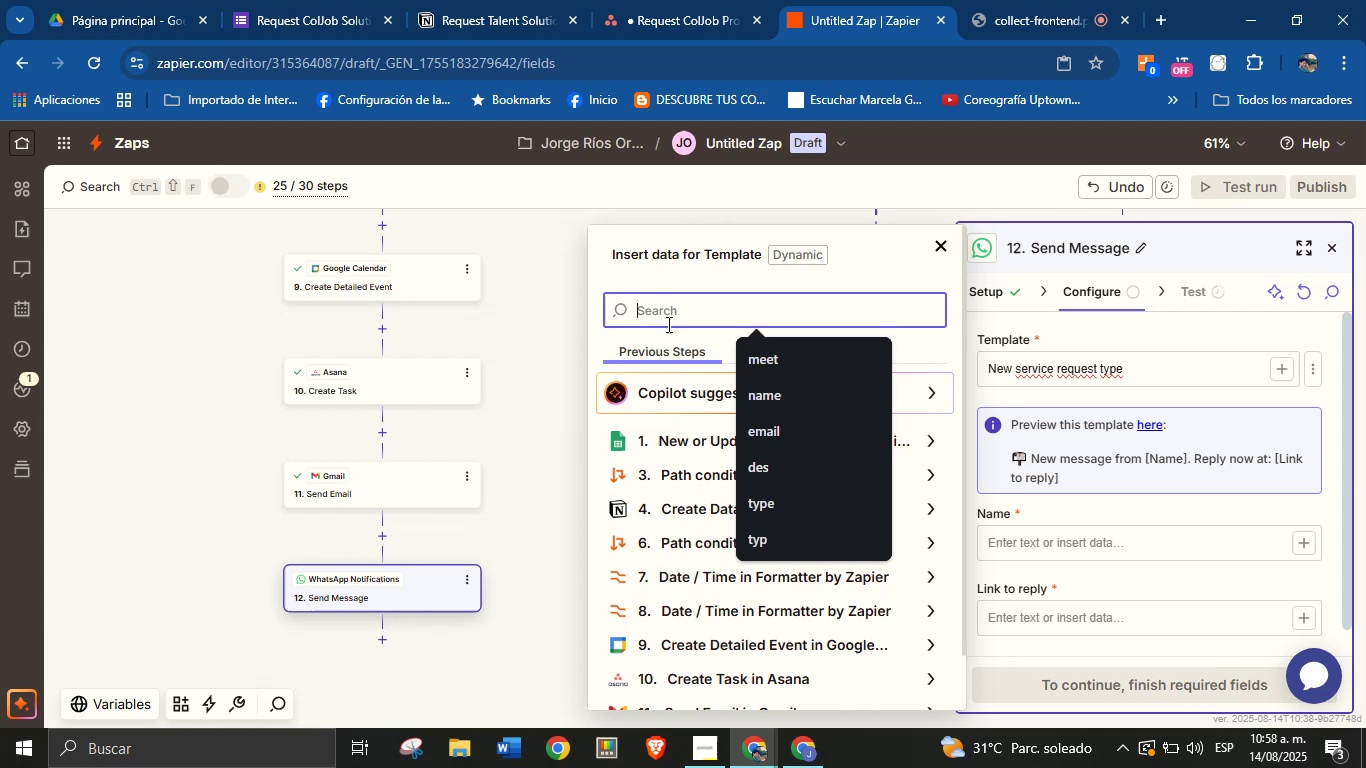 
type(type)
 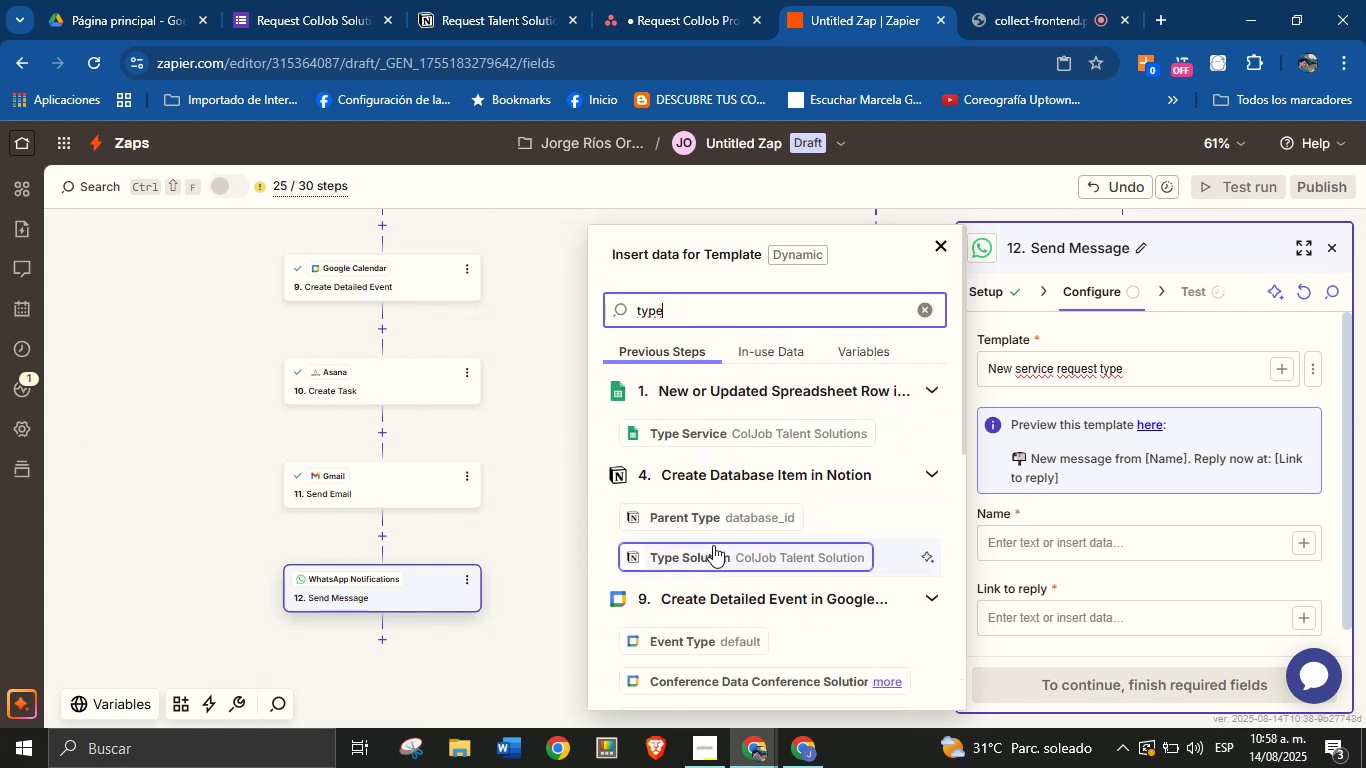 
left_click([715, 552])
 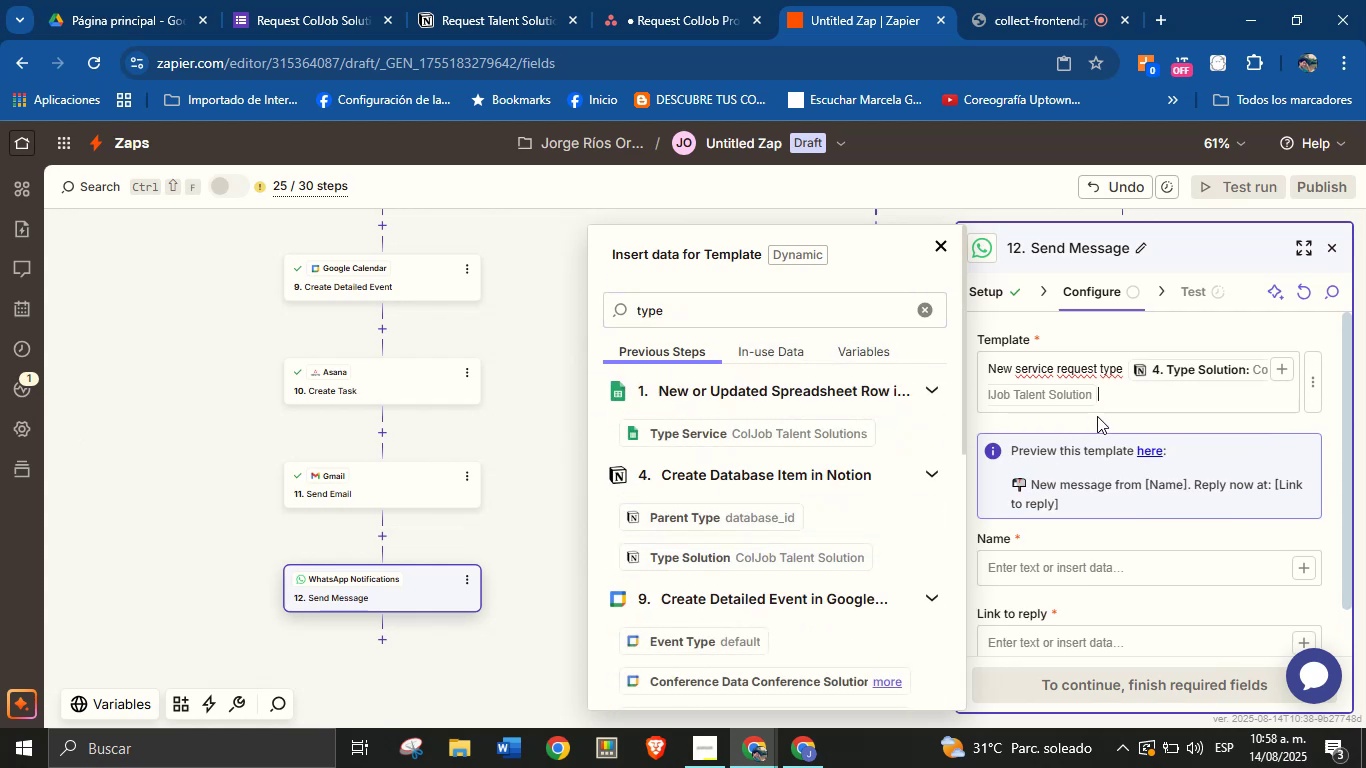 
key(Enter)
 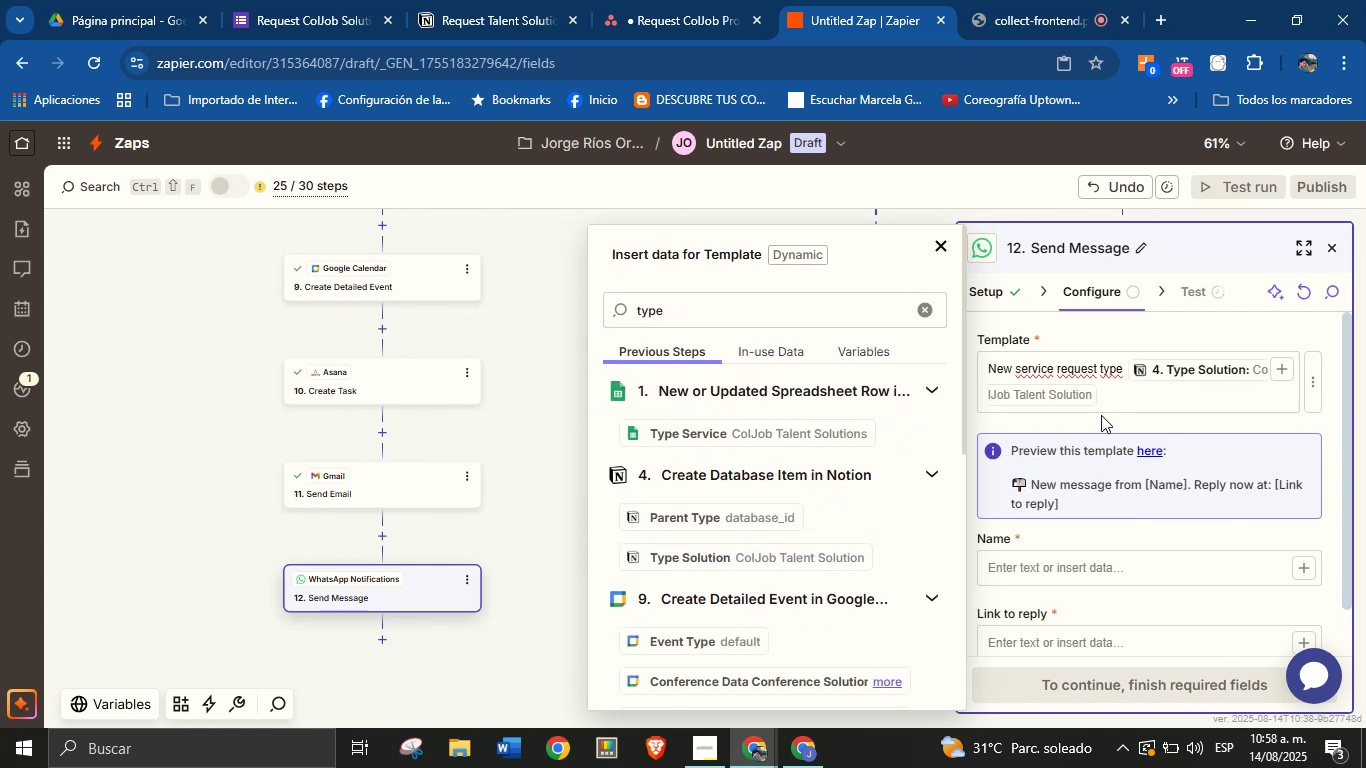 
key(Enter)
 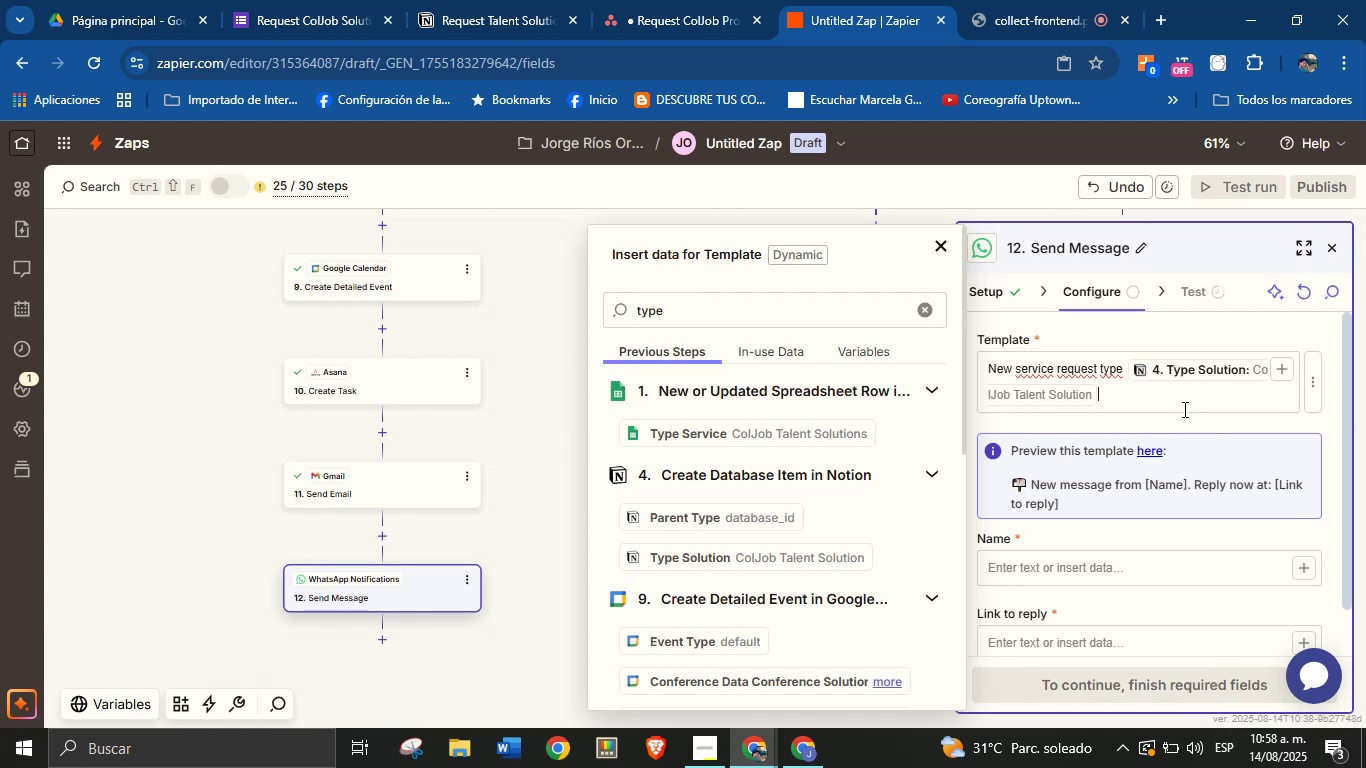 
type(View )
 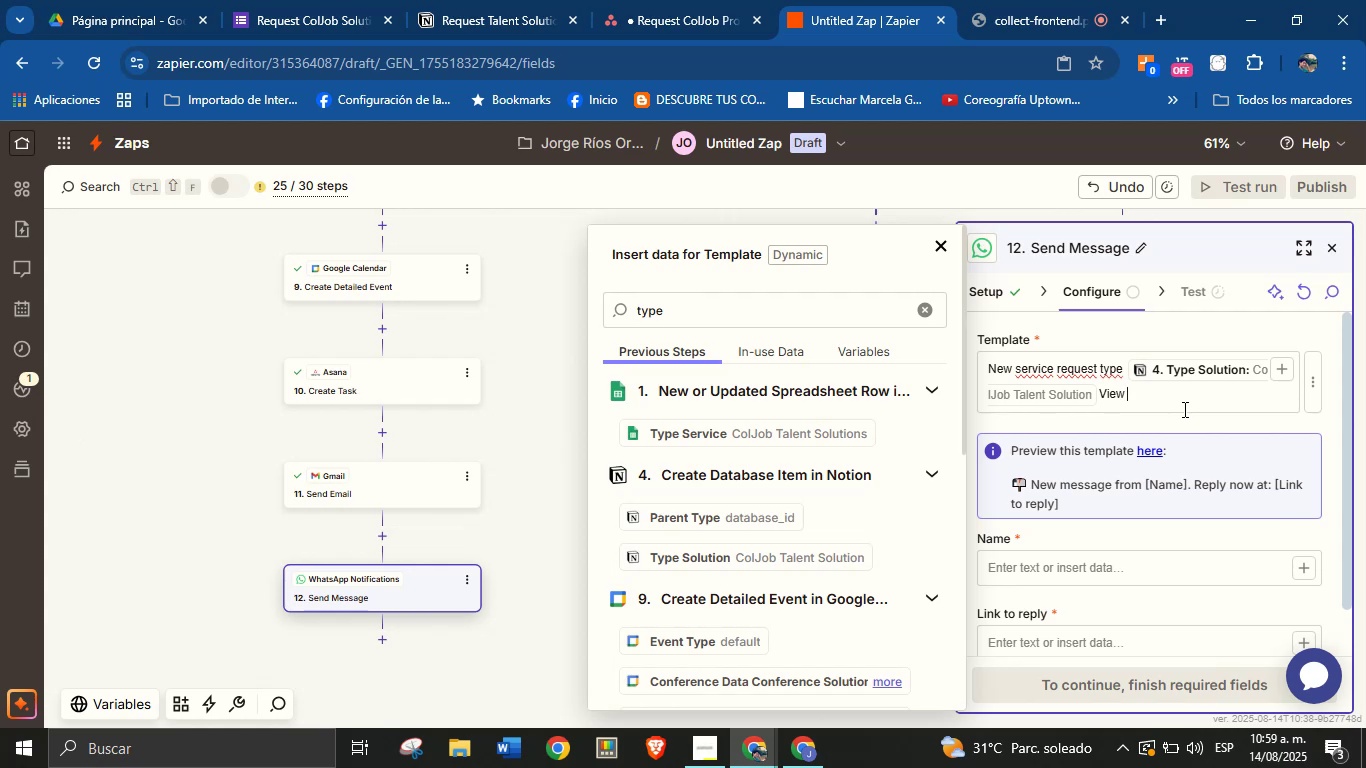 
wait(13.81)
 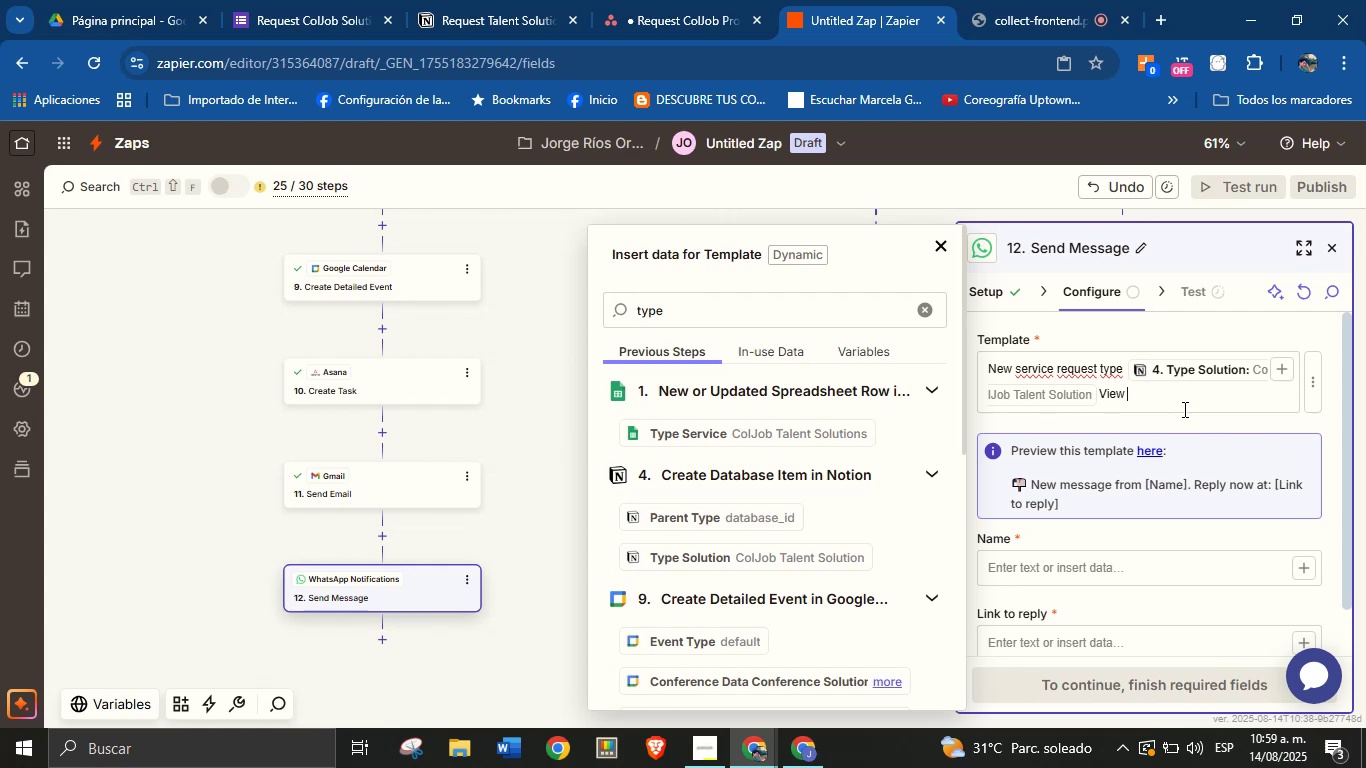 
key(Backspace)
key(Backspace)
key(Backspace)
key(Backspace)
key(Backspace)
type(from )
 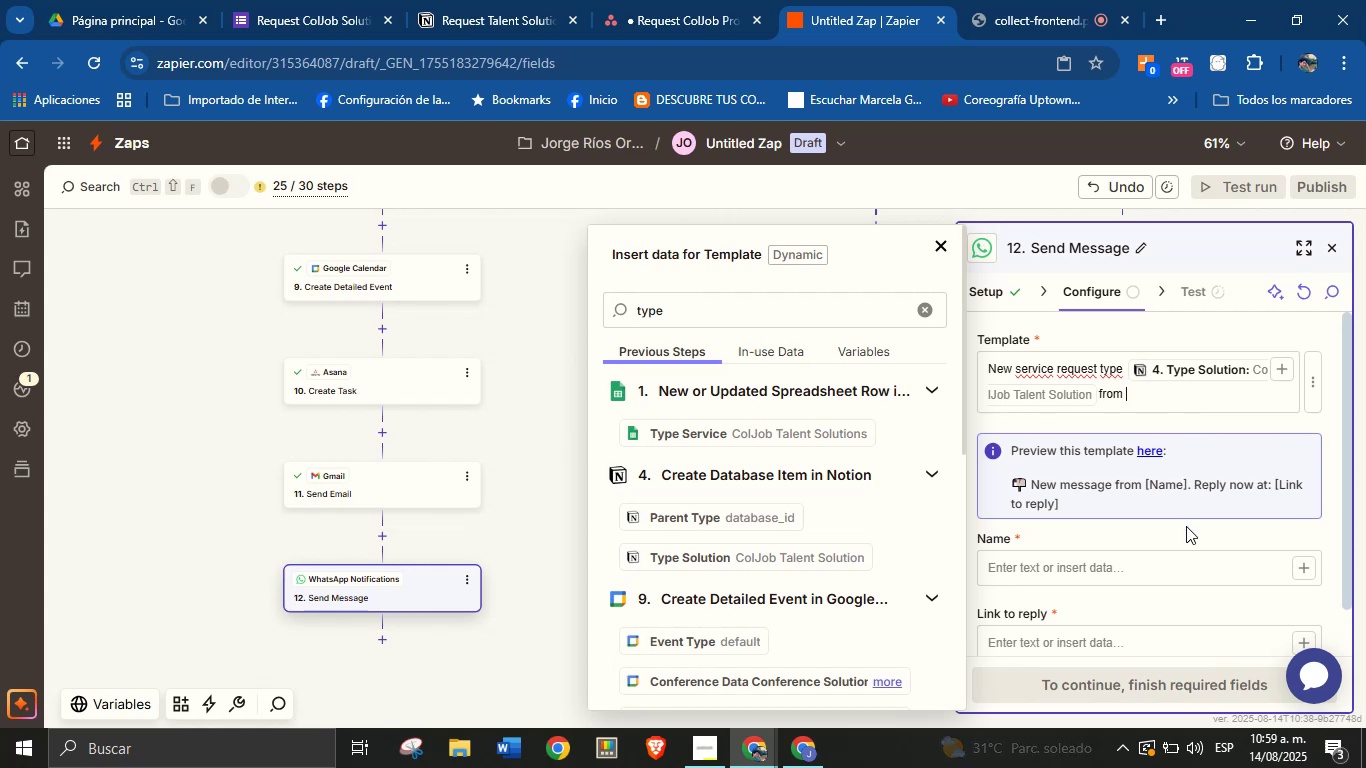 
left_click([1300, 569])
 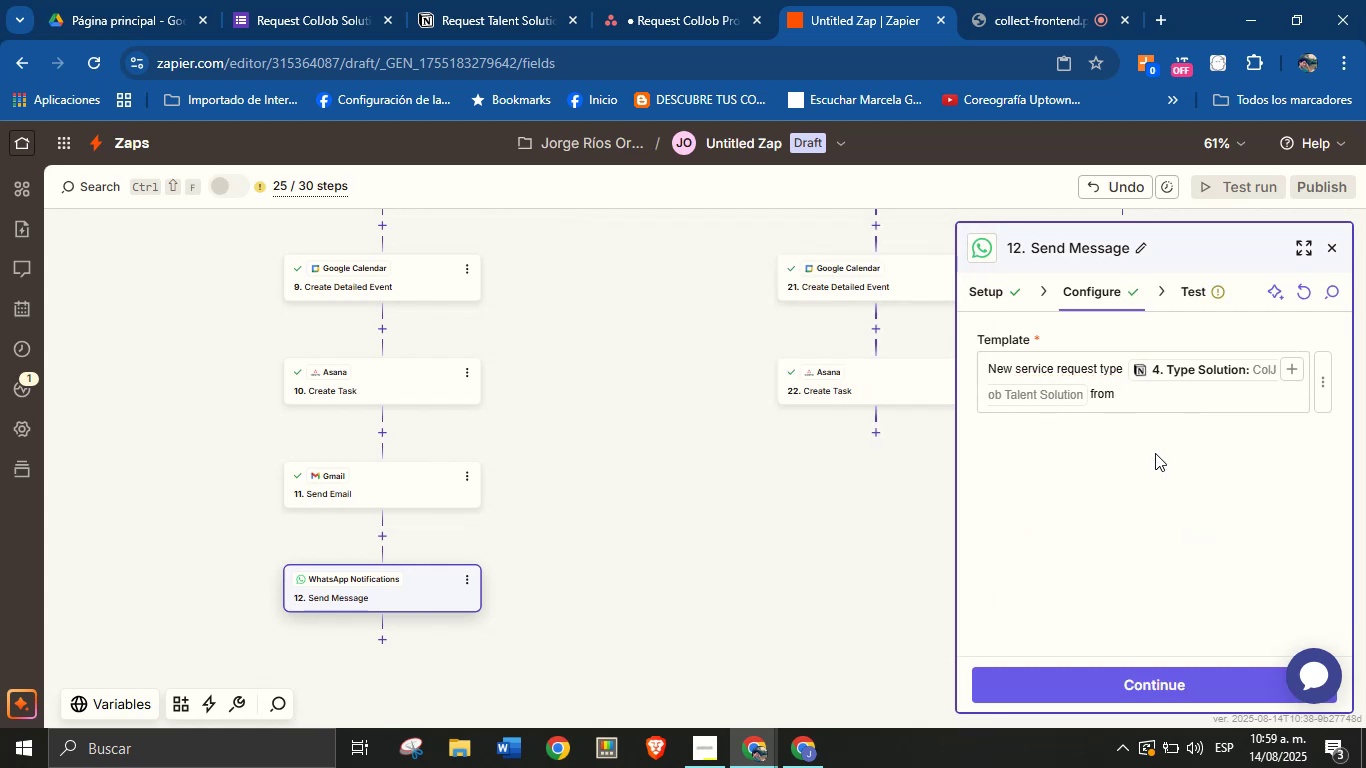 
left_click([1184, 398])
 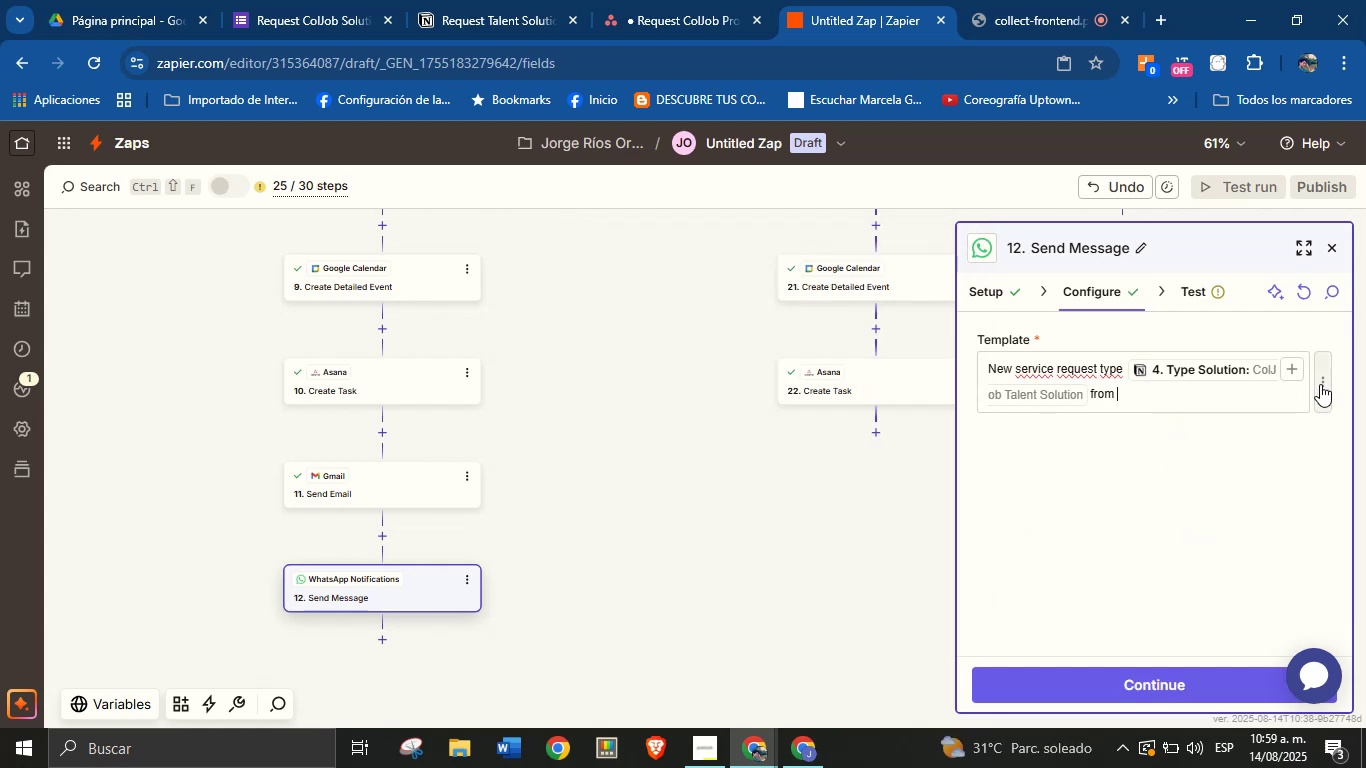 
left_click([1320, 389])
 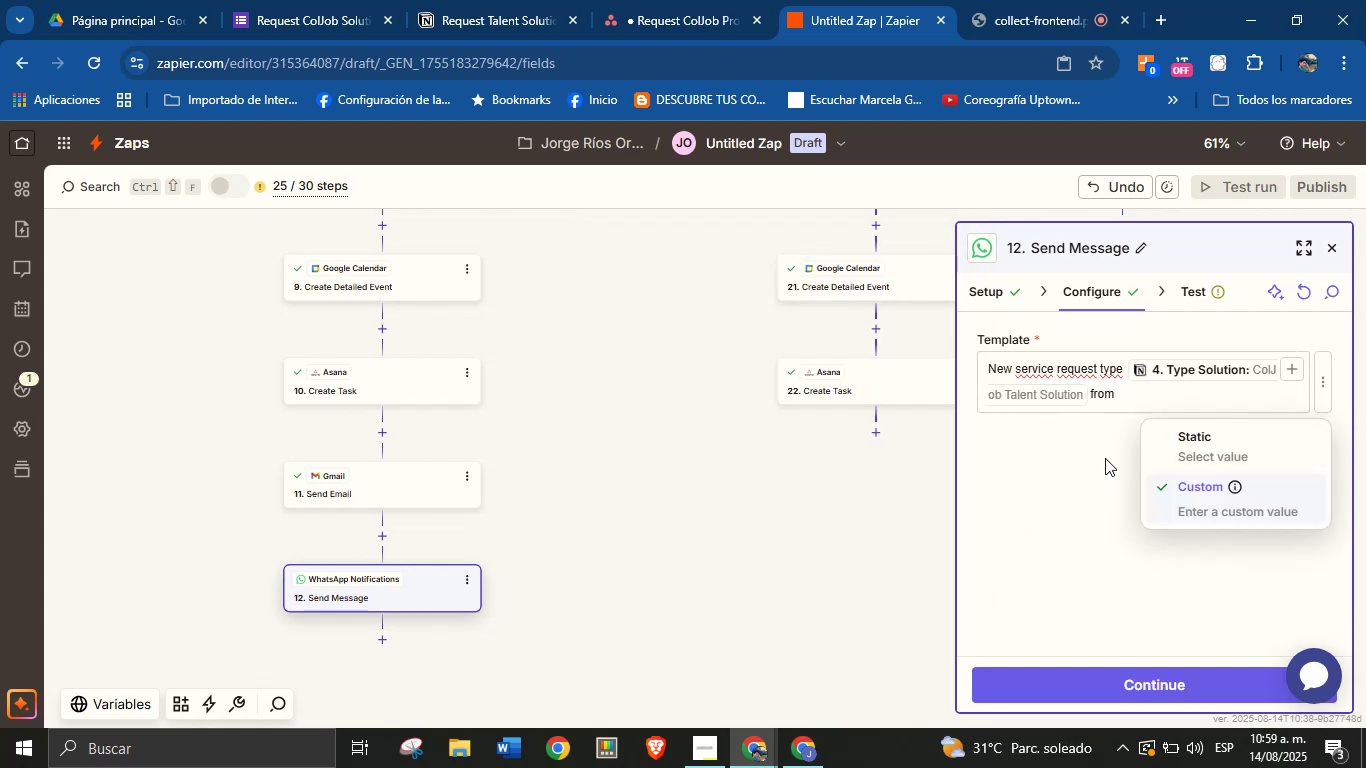 
left_click([1092, 464])
 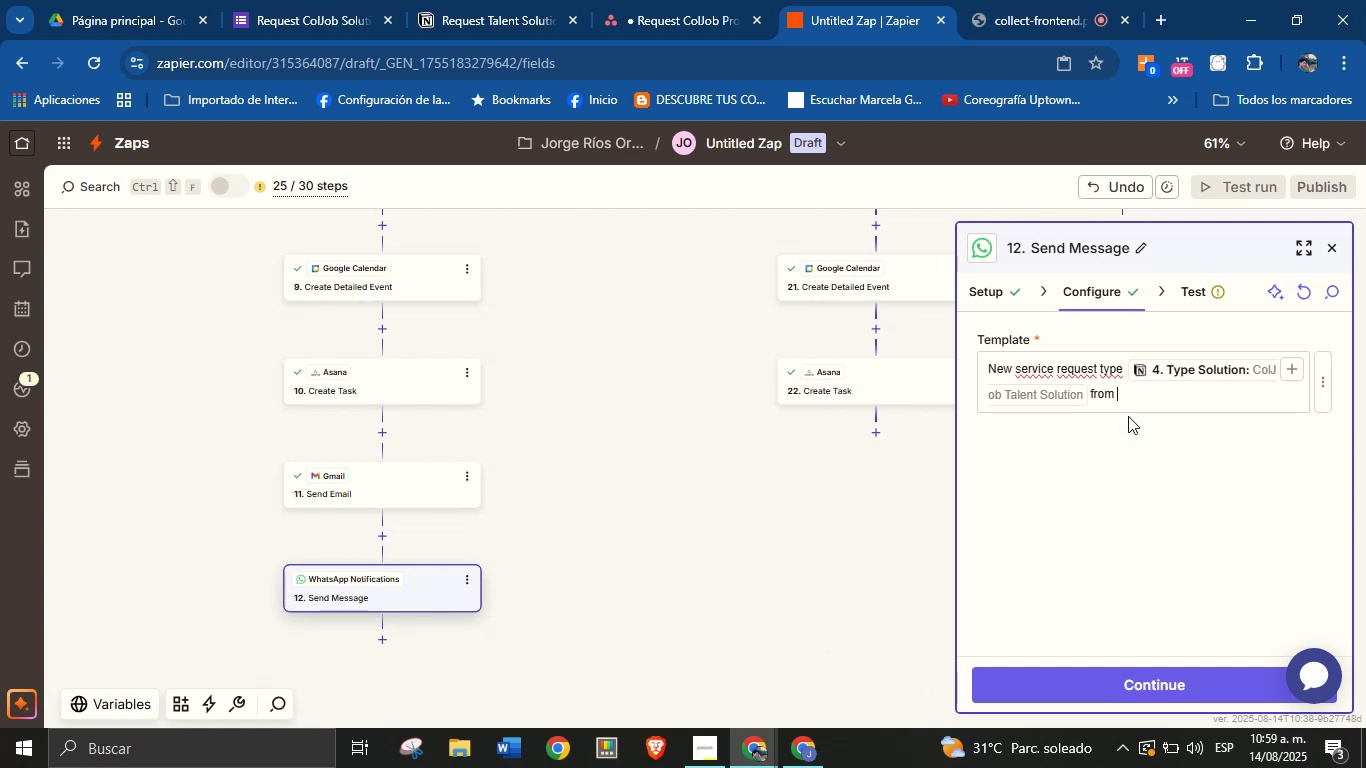 
left_click([1144, 407])
 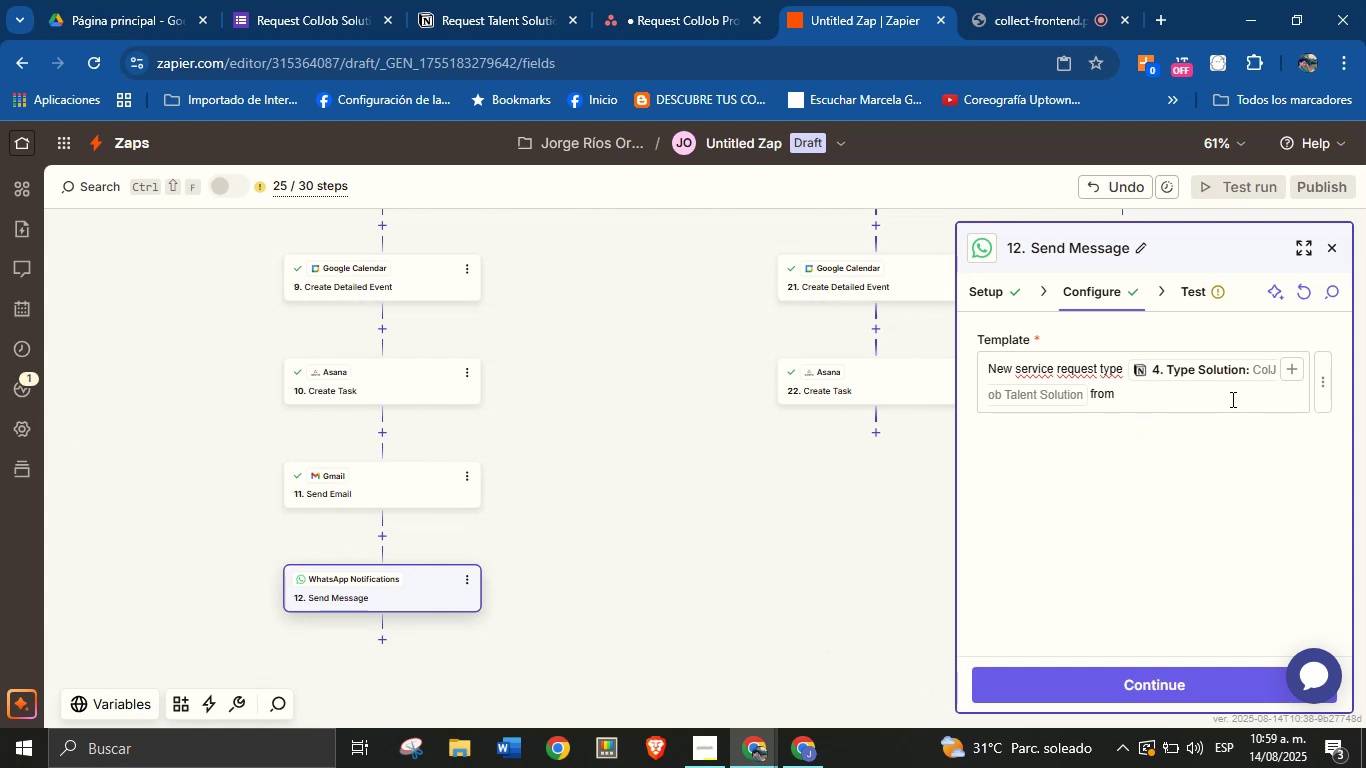 
left_click([1296, 370])
 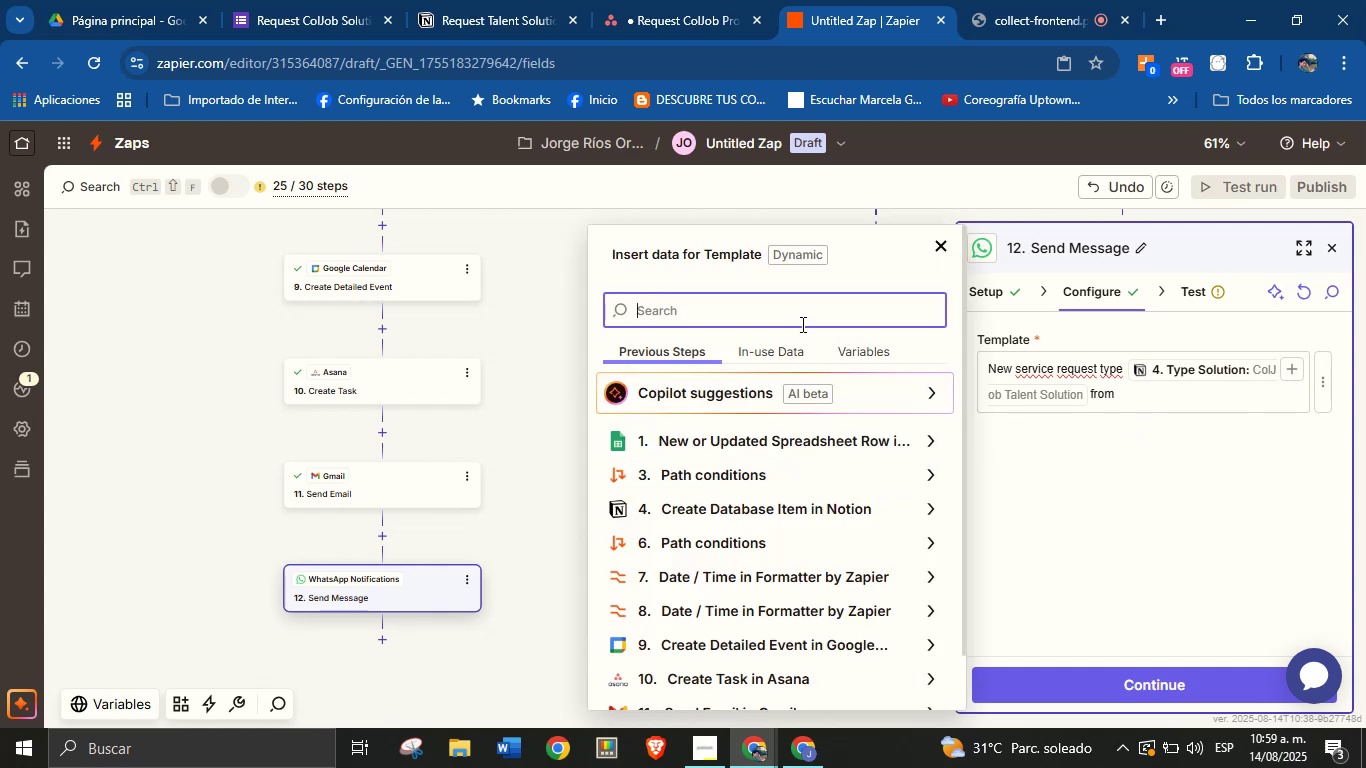 
type(name)
 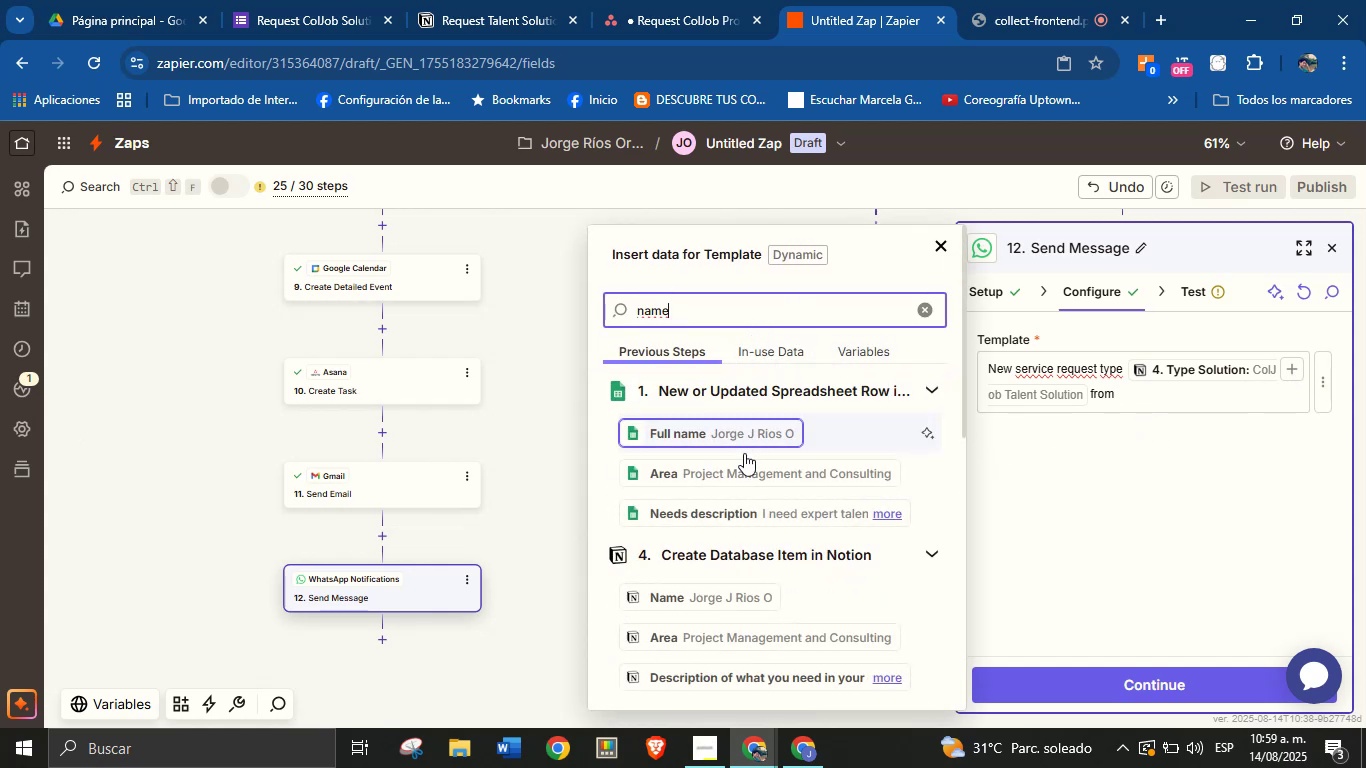 
left_click([758, 601])
 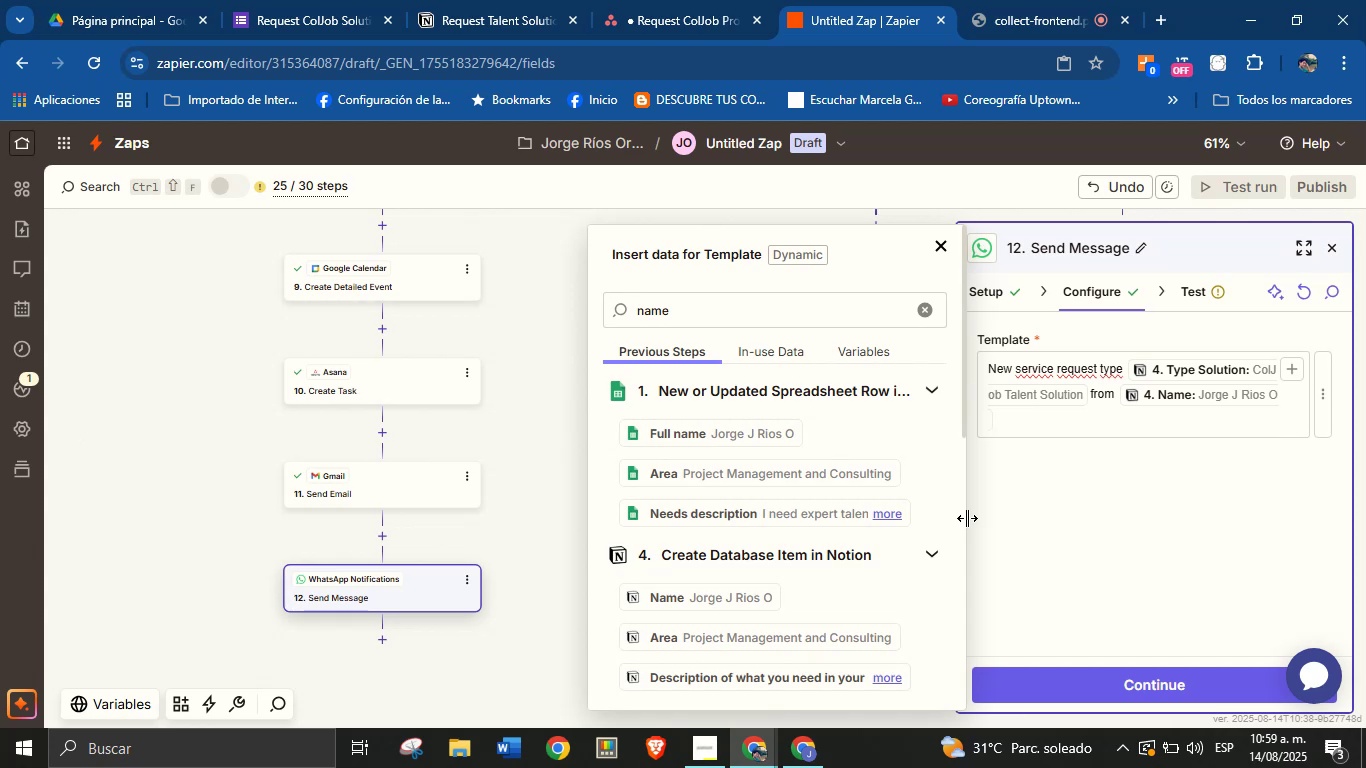 
wait(5.64)
 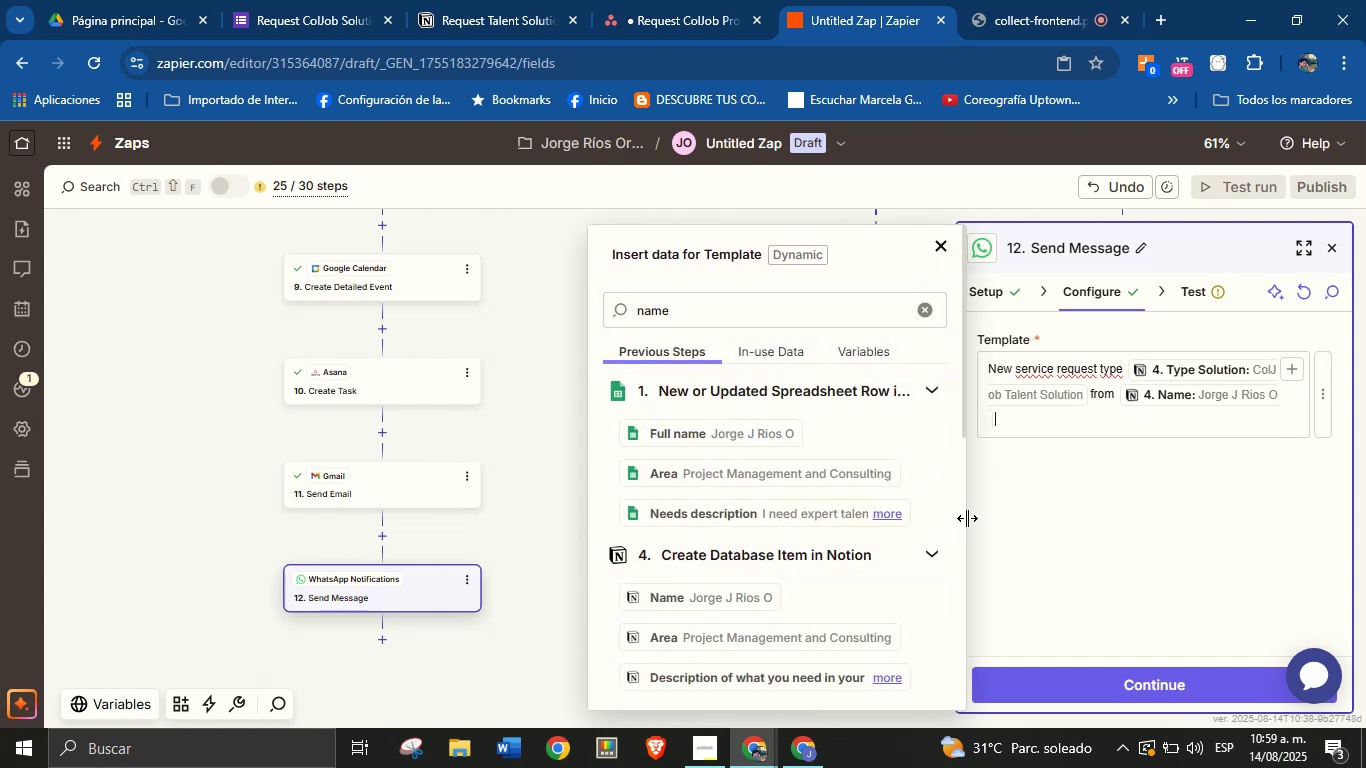 
type(Viw)
key(Backspace)
type(ew details here> )
 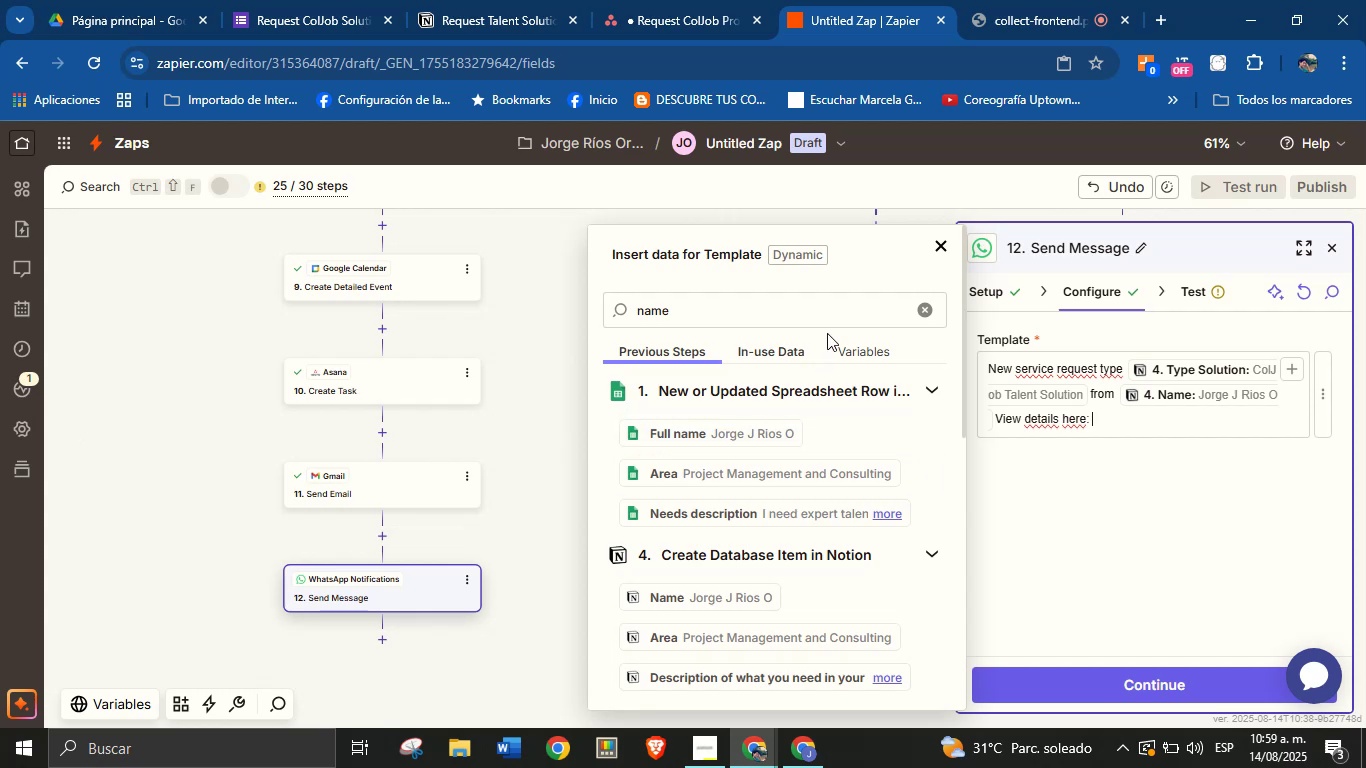 
double_click([845, 315])
 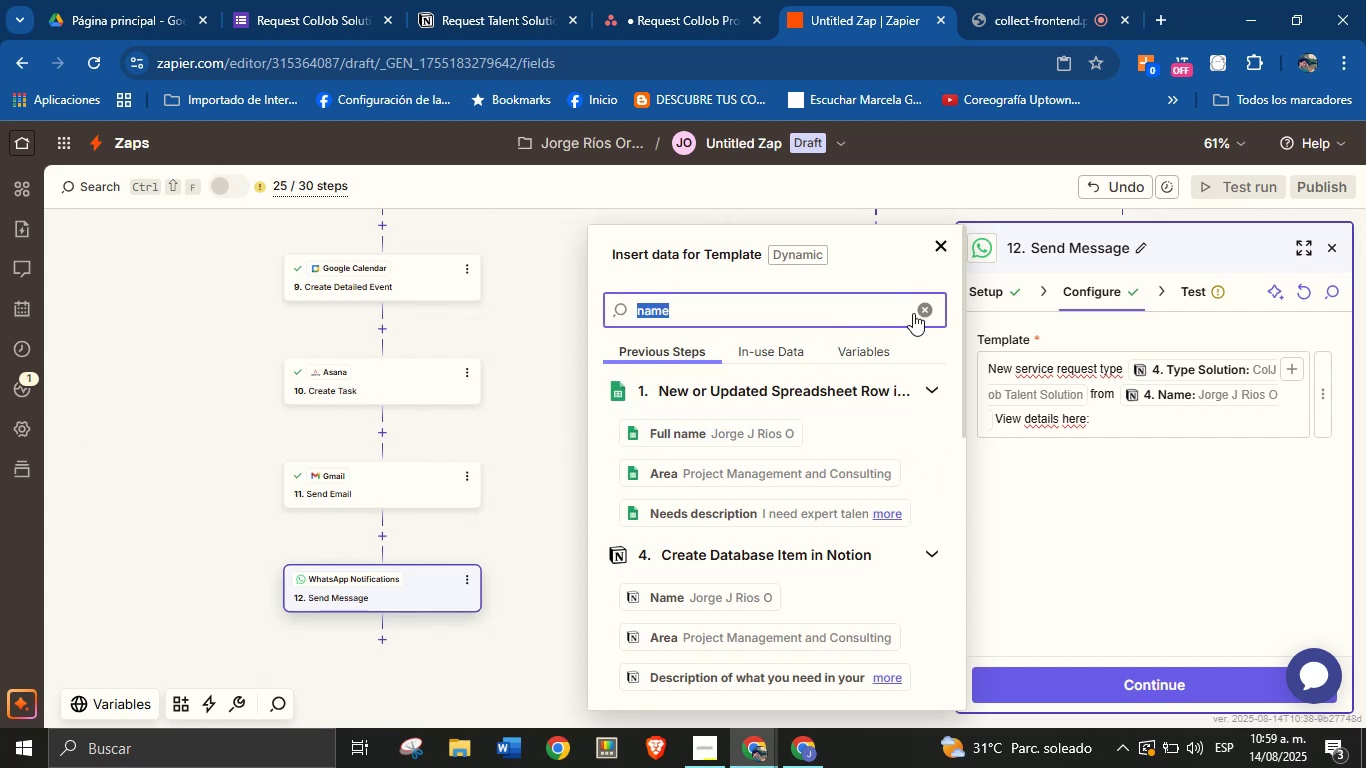 
left_click([918, 313])
 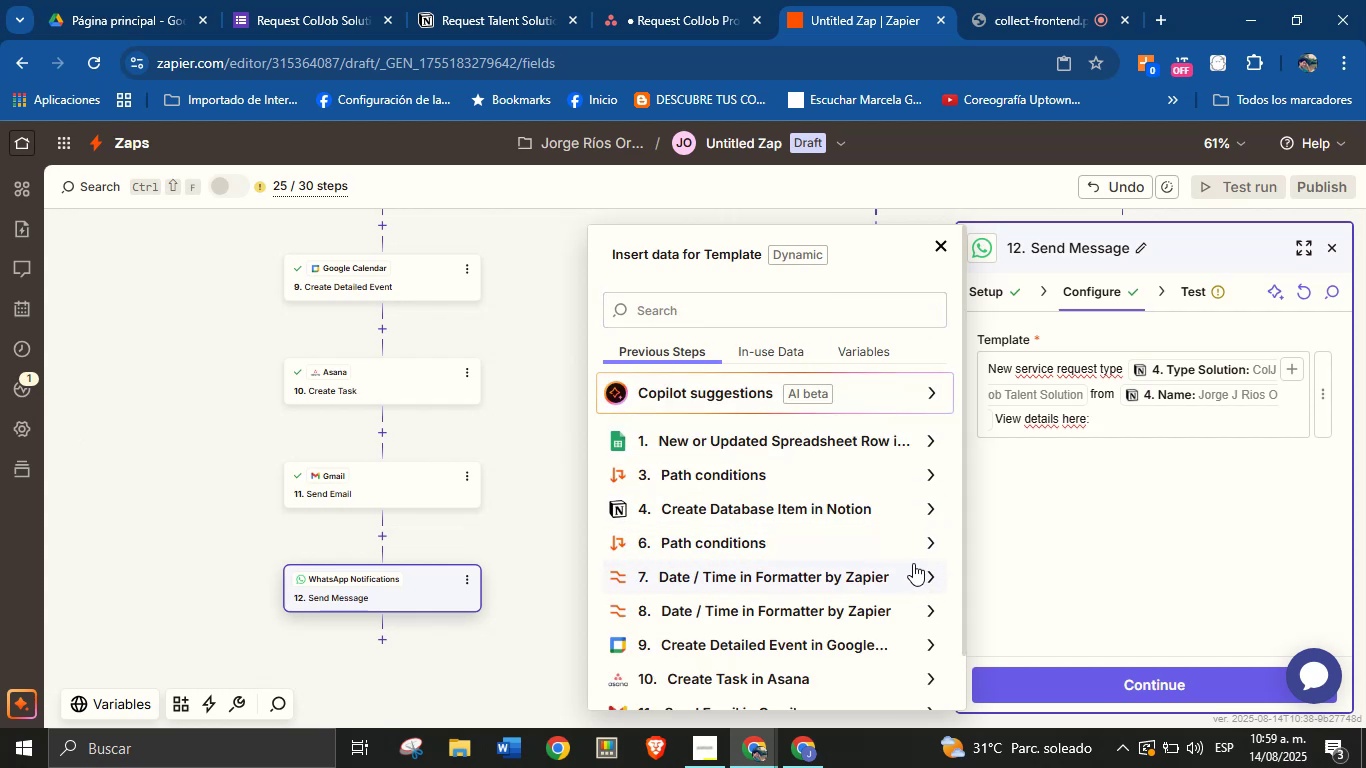 
left_click([928, 669])
 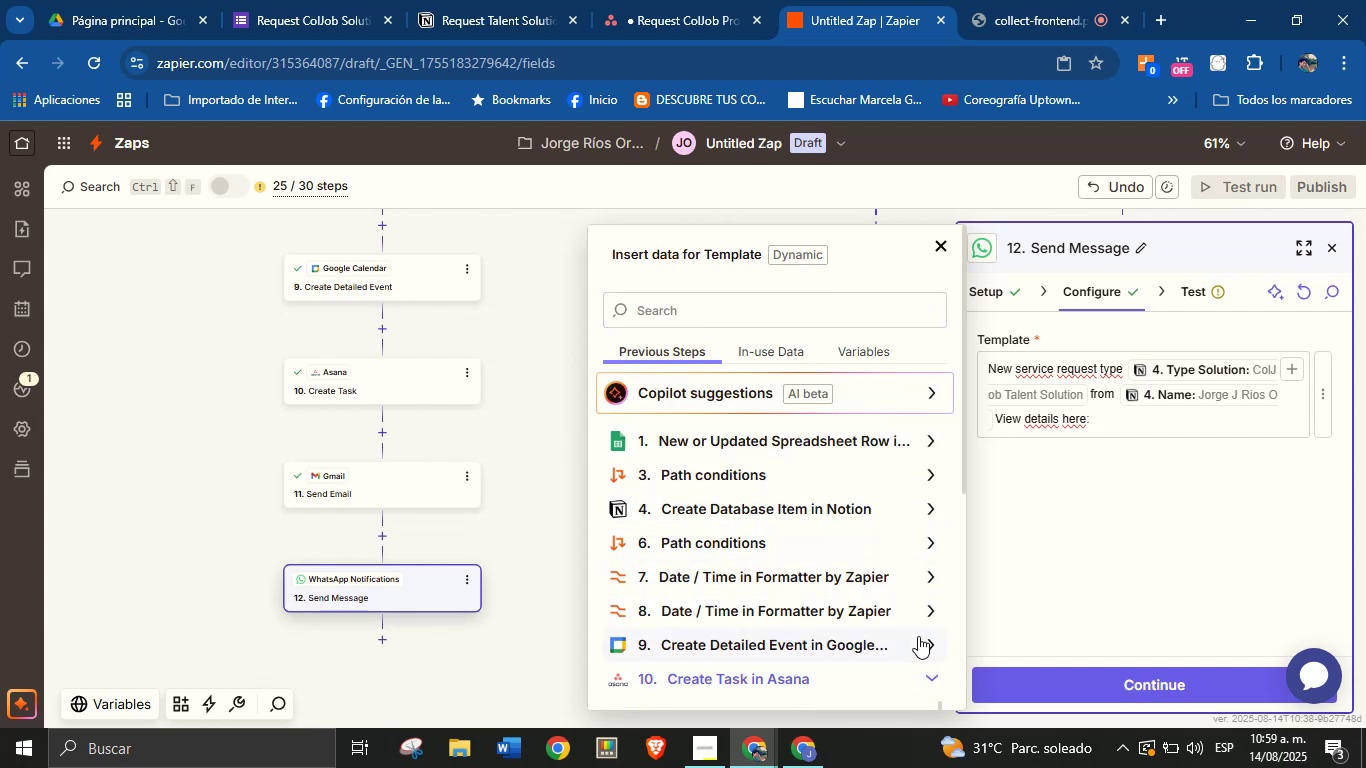 
scroll: coordinate [898, 554], scroll_direction: down, amount: 1.0
 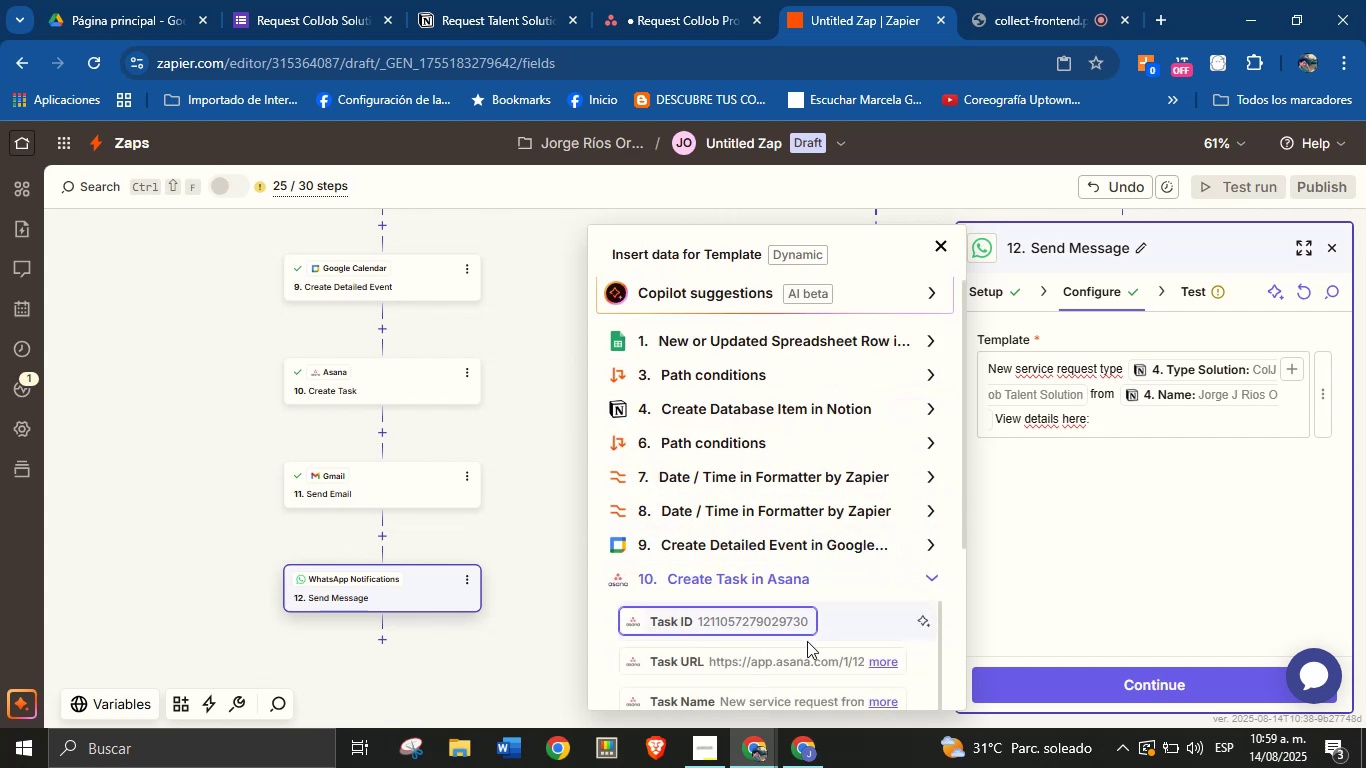 
left_click([807, 655])
 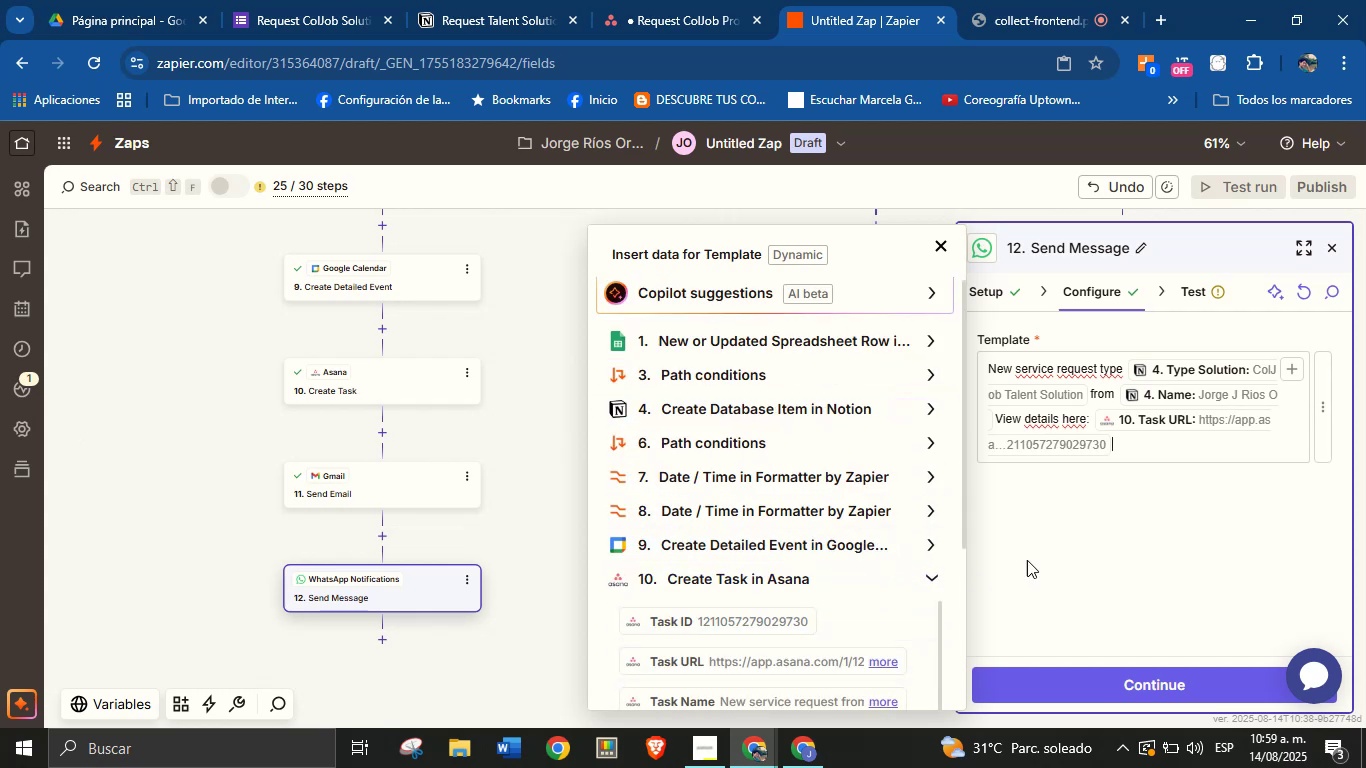 
left_click([1100, 556])
 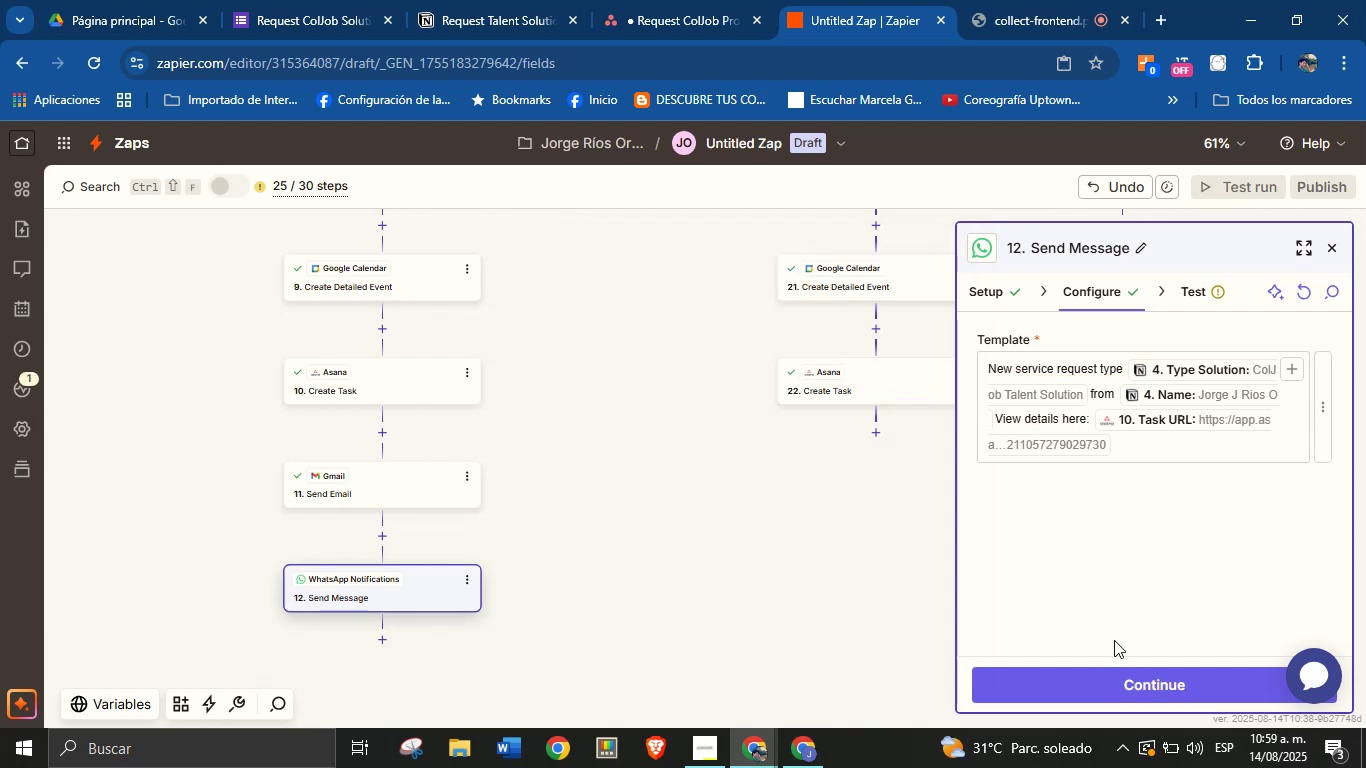 
left_click([1105, 688])
 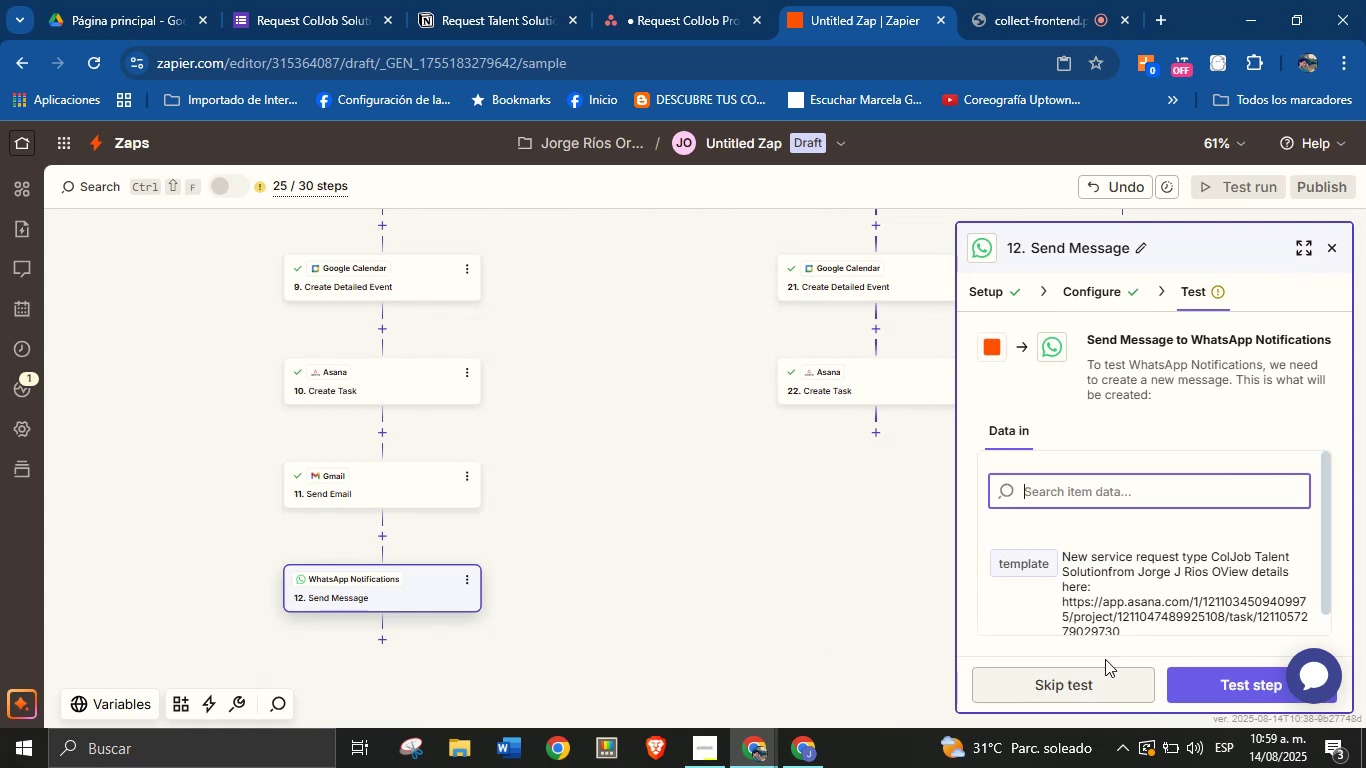 
scroll: coordinate [1117, 492], scroll_direction: up, amount: 1.0
 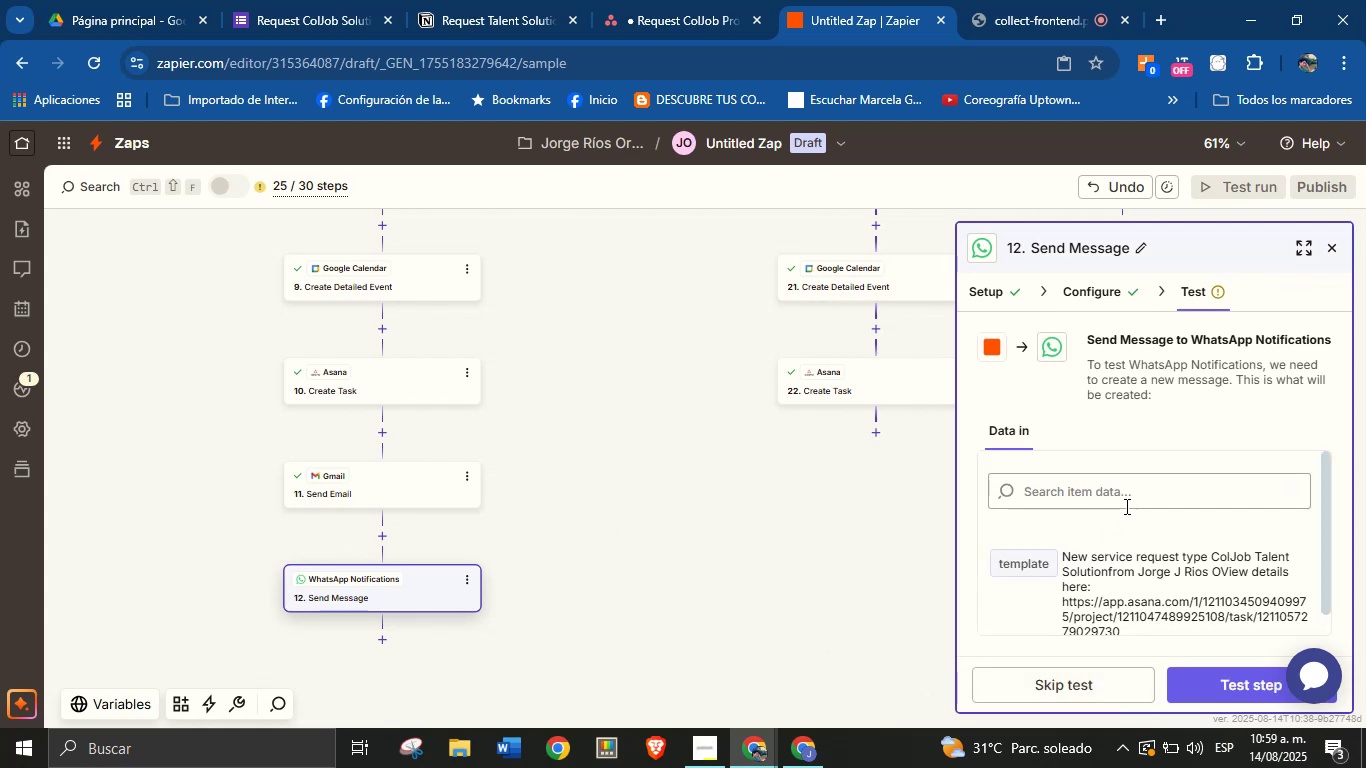 
scroll: coordinate [1127, 522], scroll_direction: down, amount: 2.0
 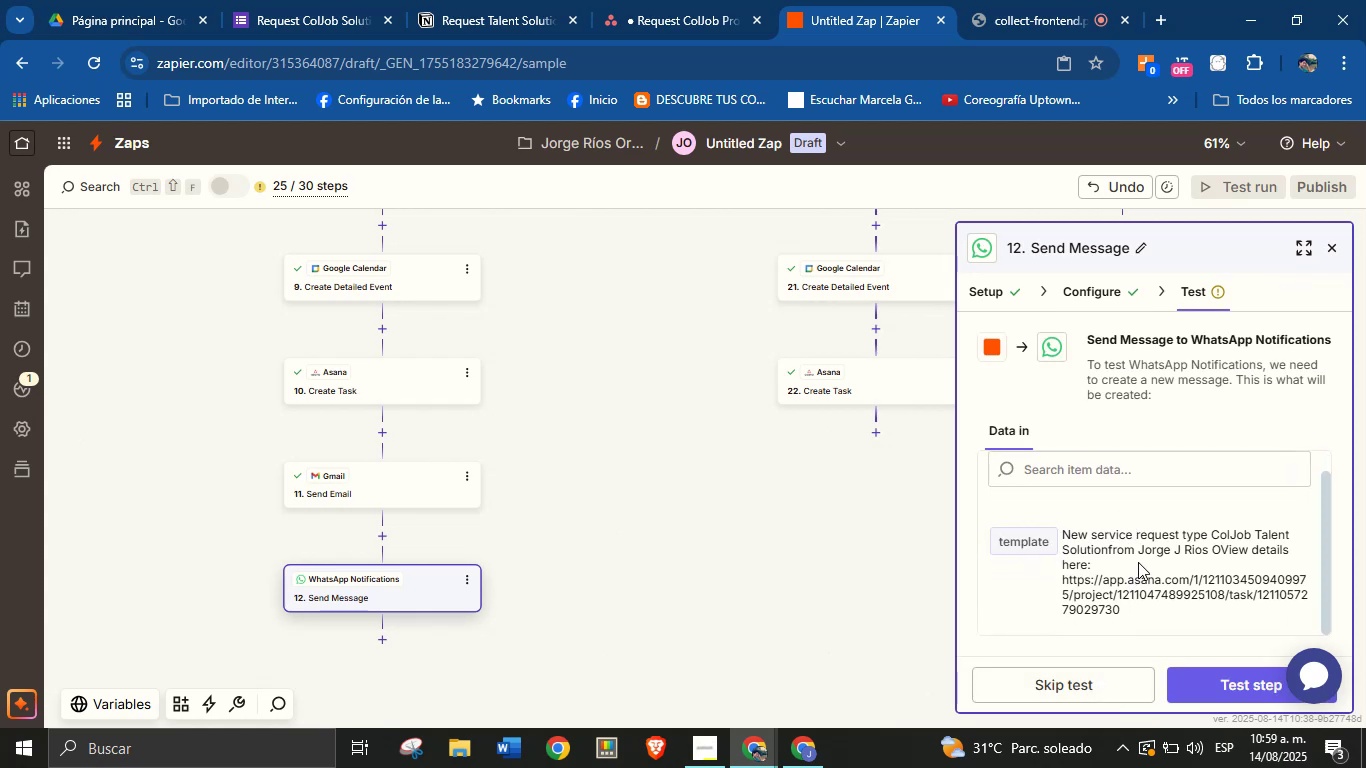 
left_click([1090, 294])
 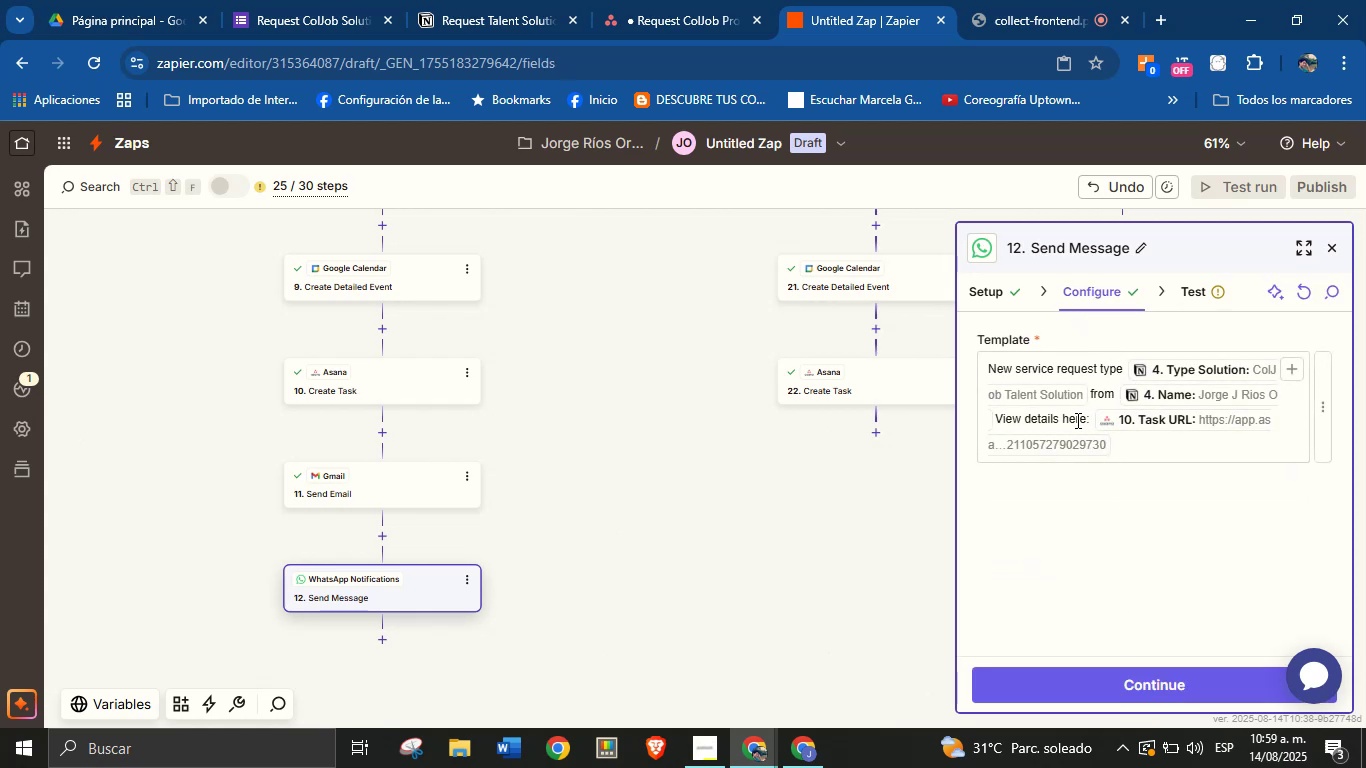 
left_click([998, 423])
 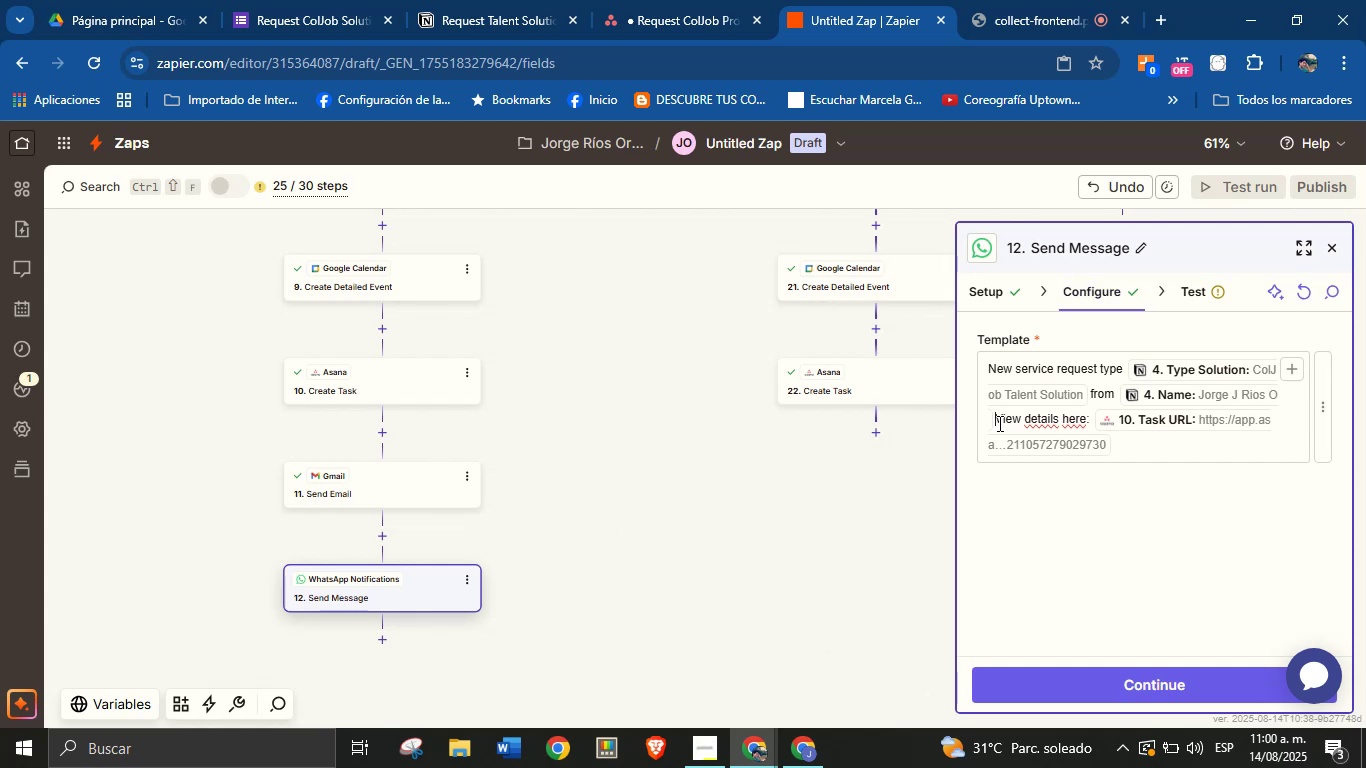 
key(Period)
 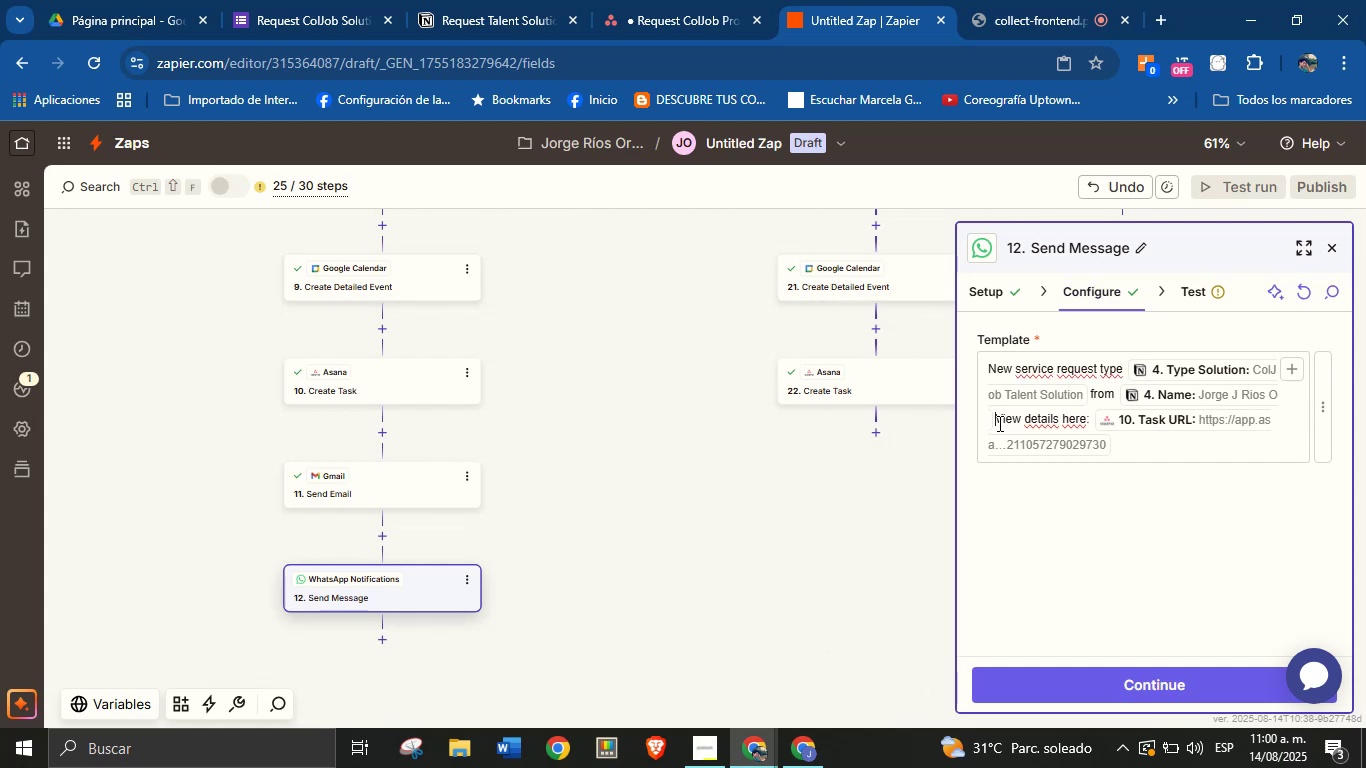 
key(Space)
 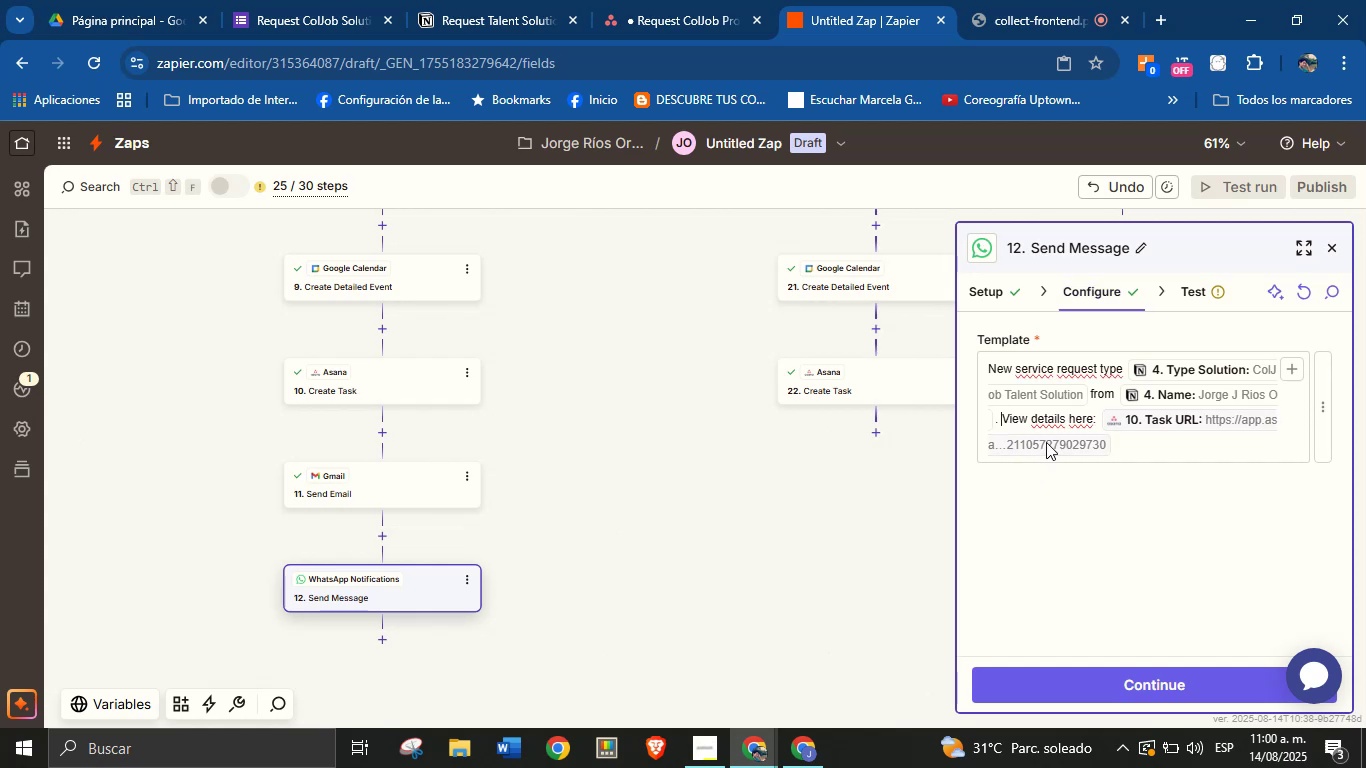 
left_click([1091, 397])
 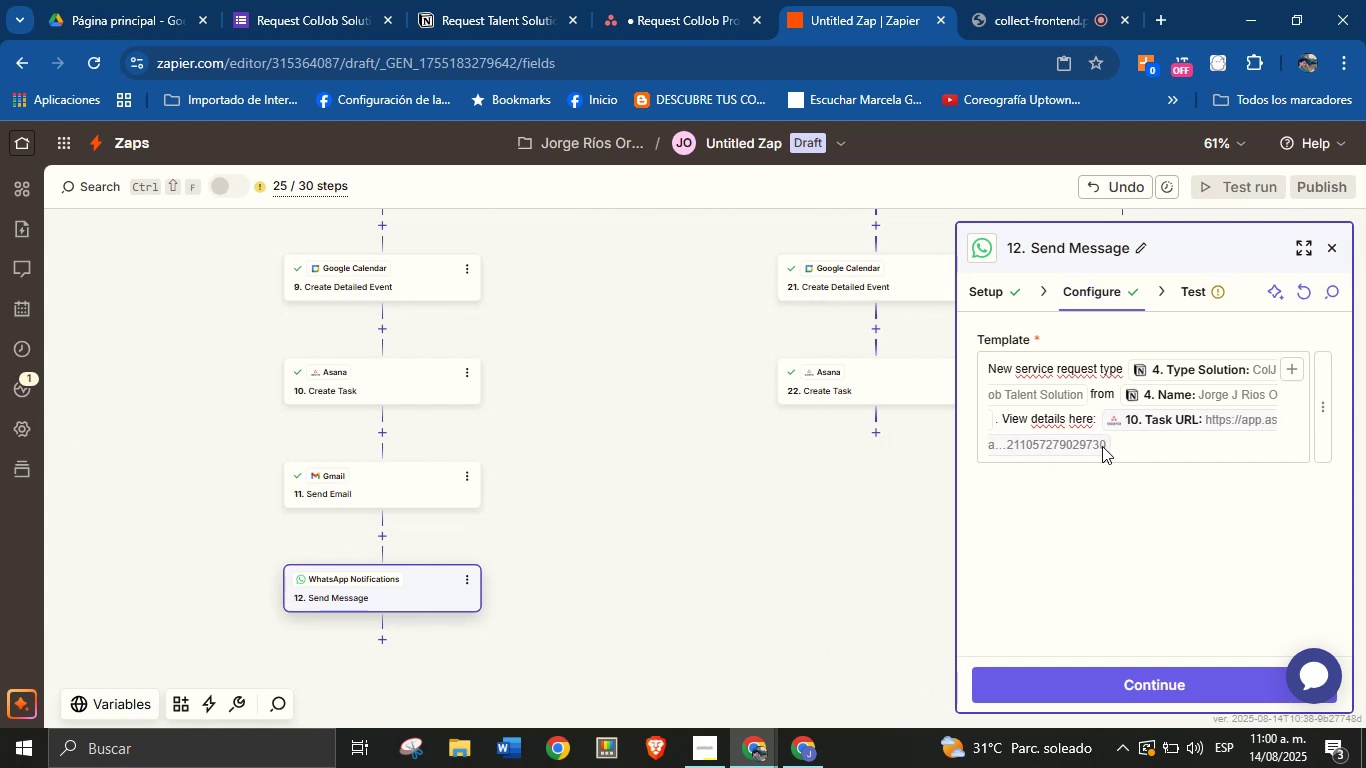 
key(Space)
 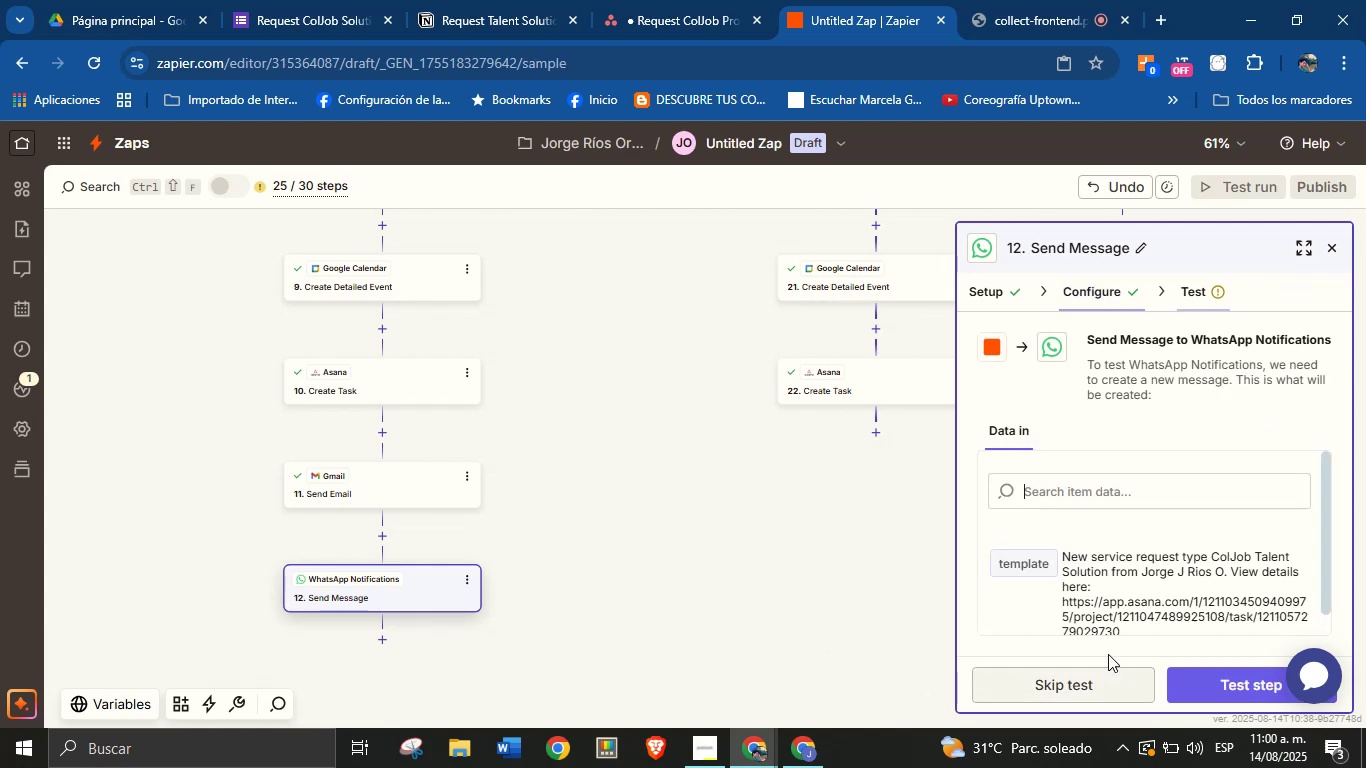 
scroll: coordinate [1149, 533], scroll_direction: down, amount: 2.0
 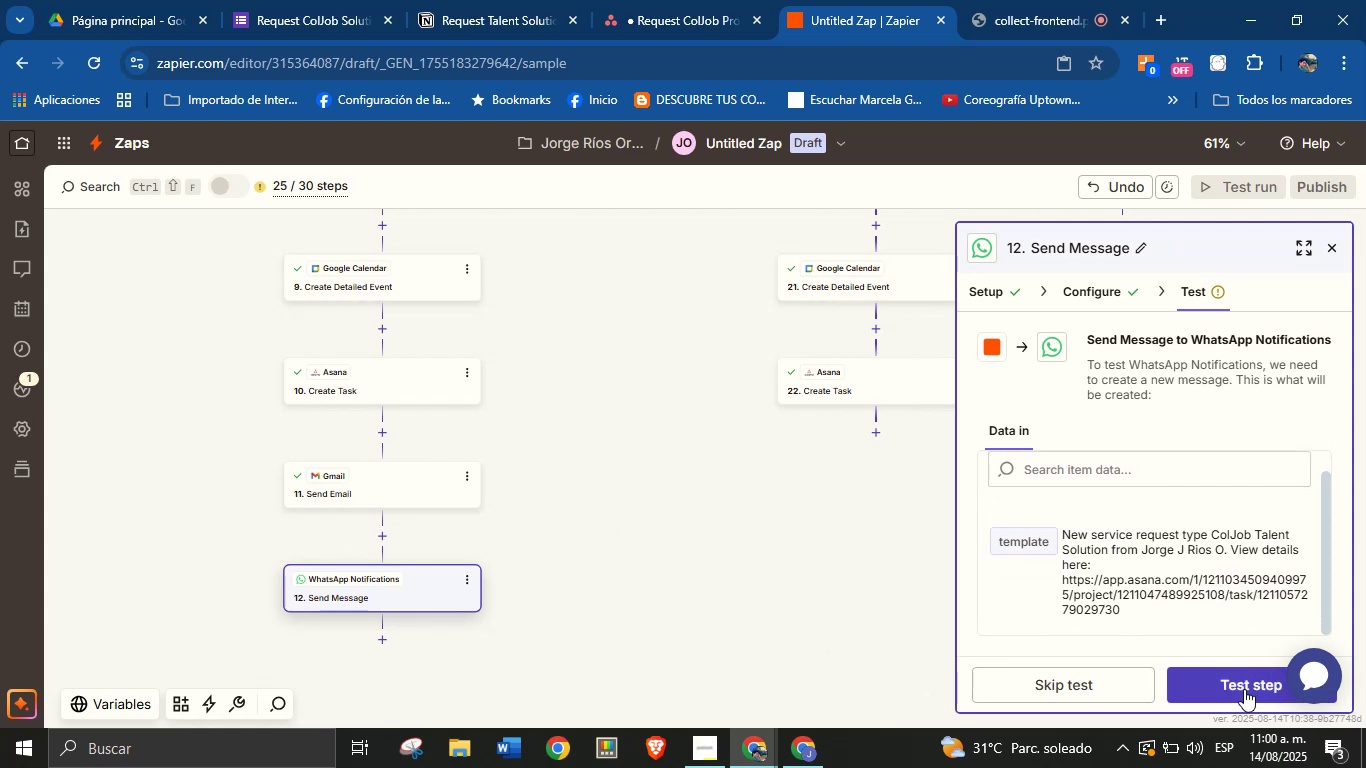 
left_click([1243, 688])
 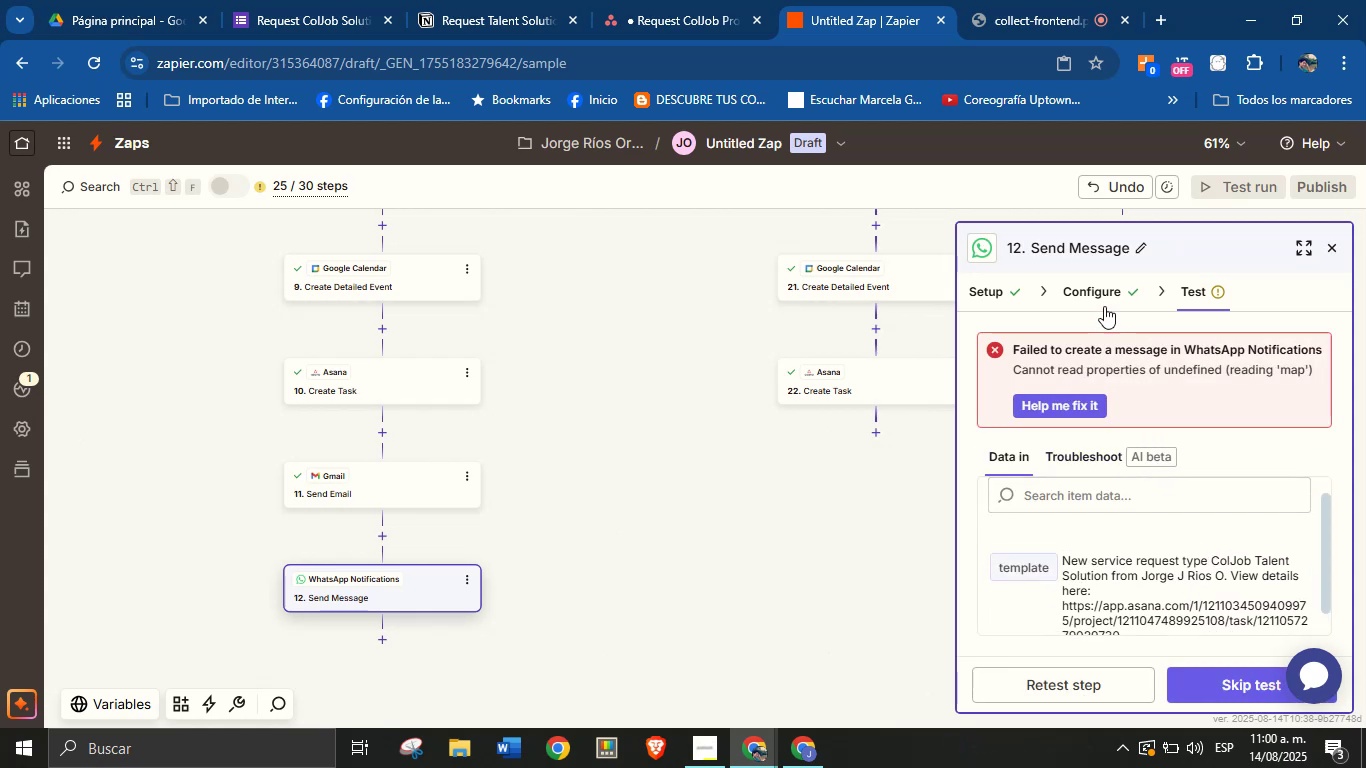 
wait(5.78)
 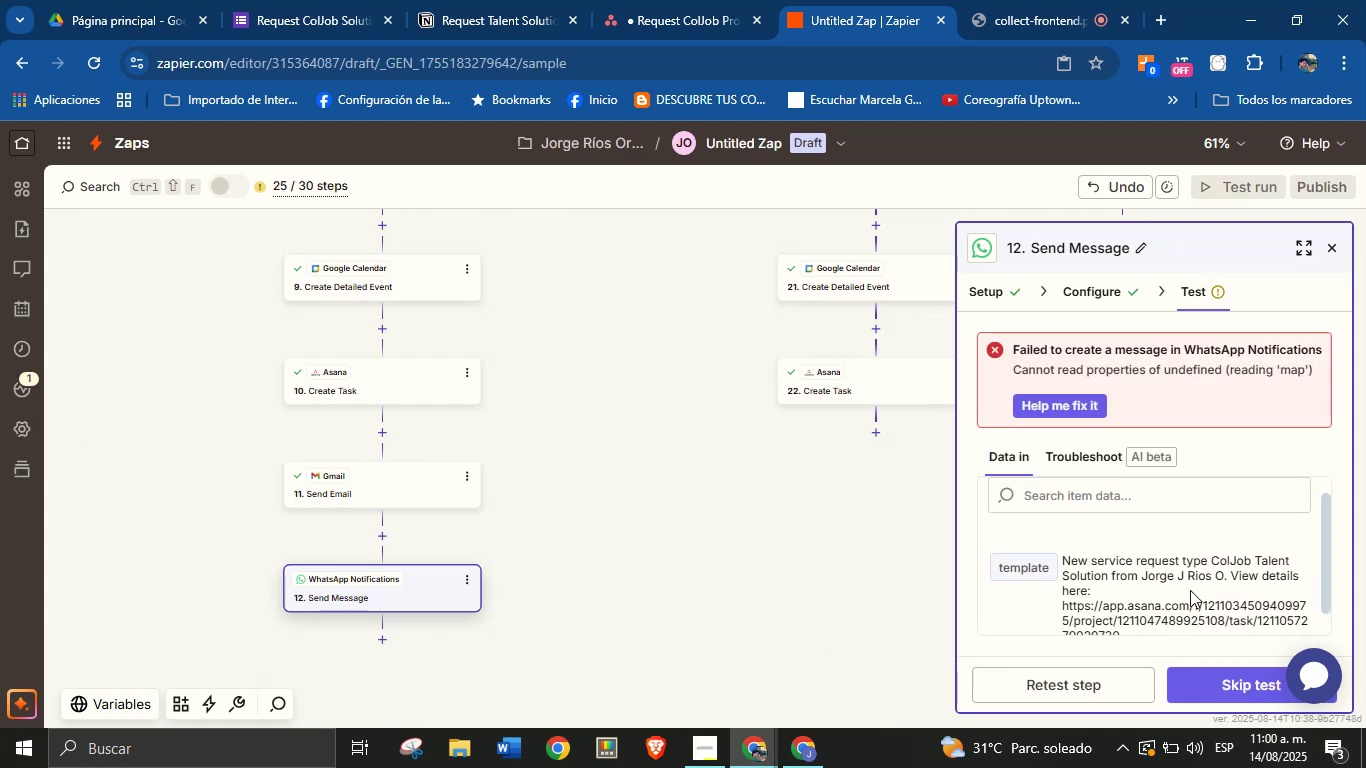 
scroll: coordinate [1162, 563], scroll_direction: up, amount: 3.0
 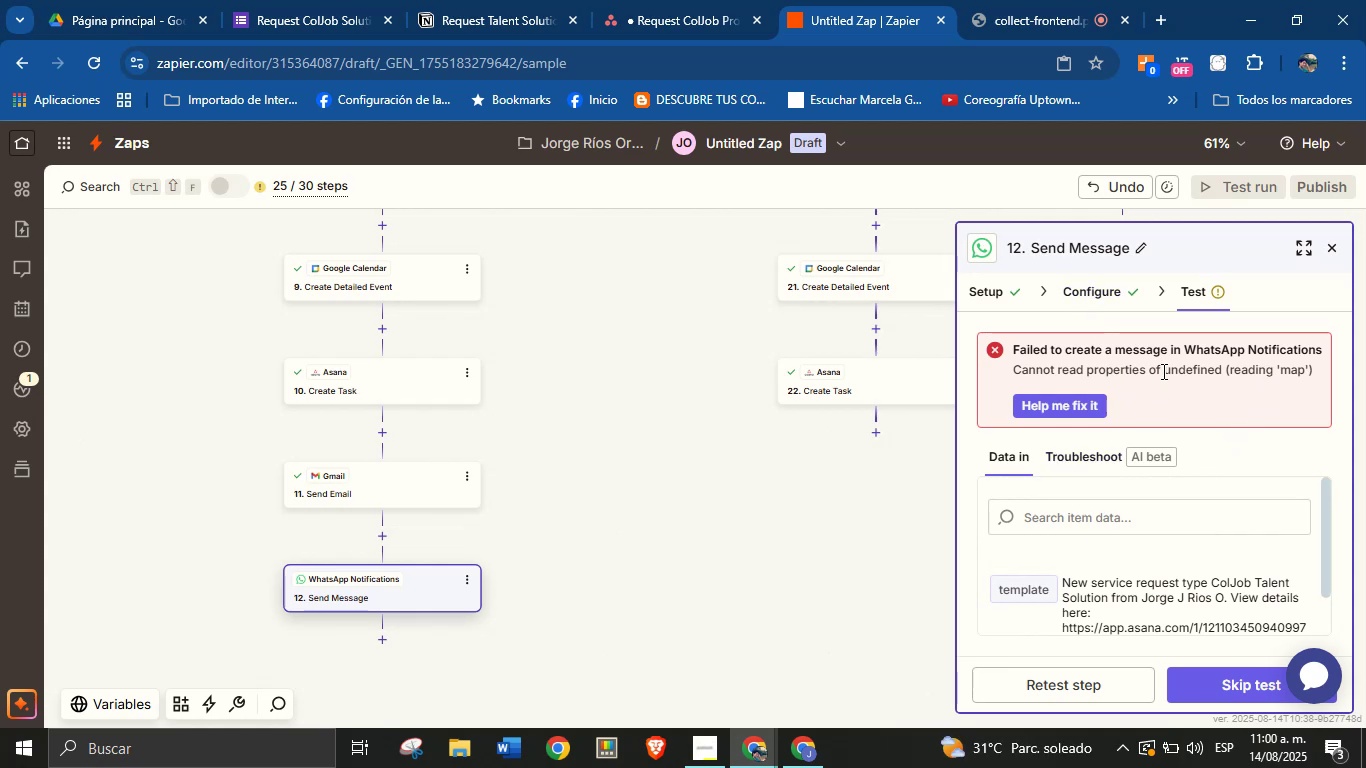 
wait(6.49)
 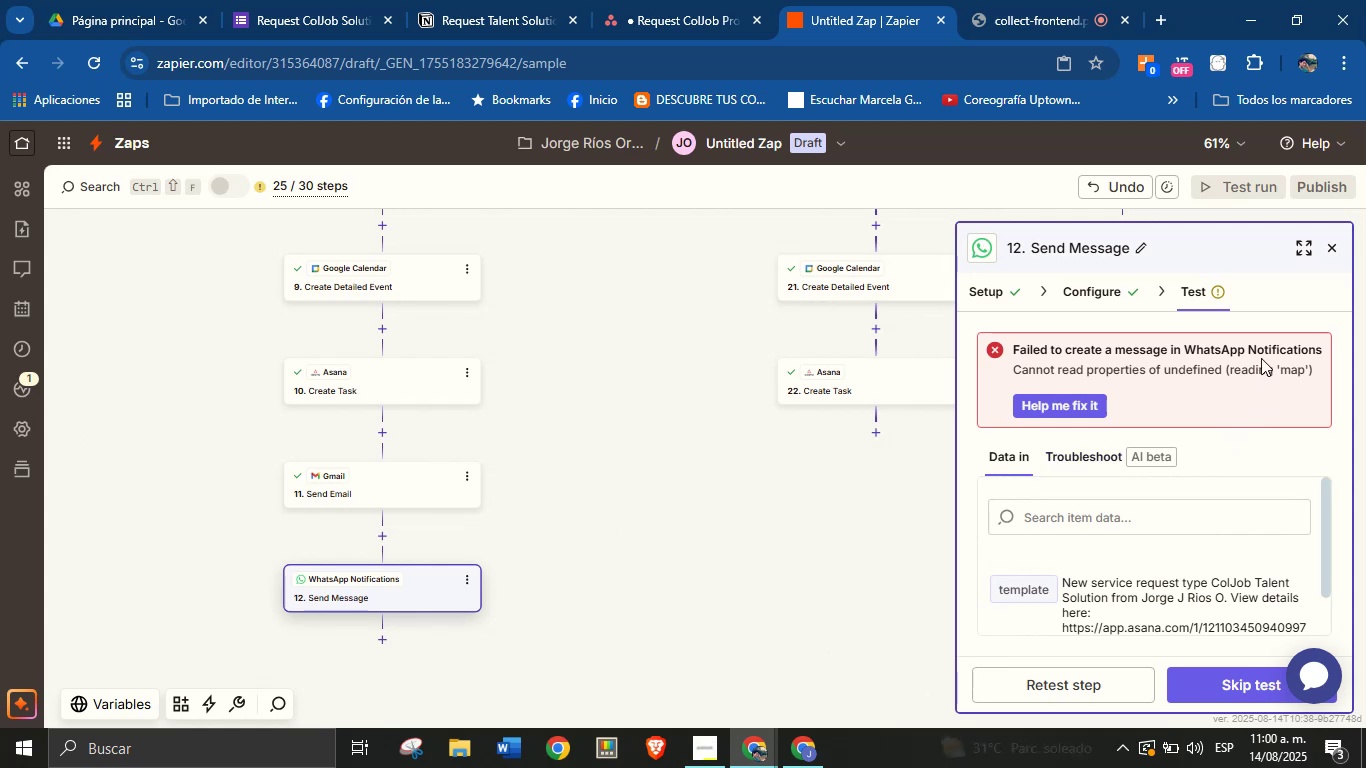 
left_click([1109, 296])
 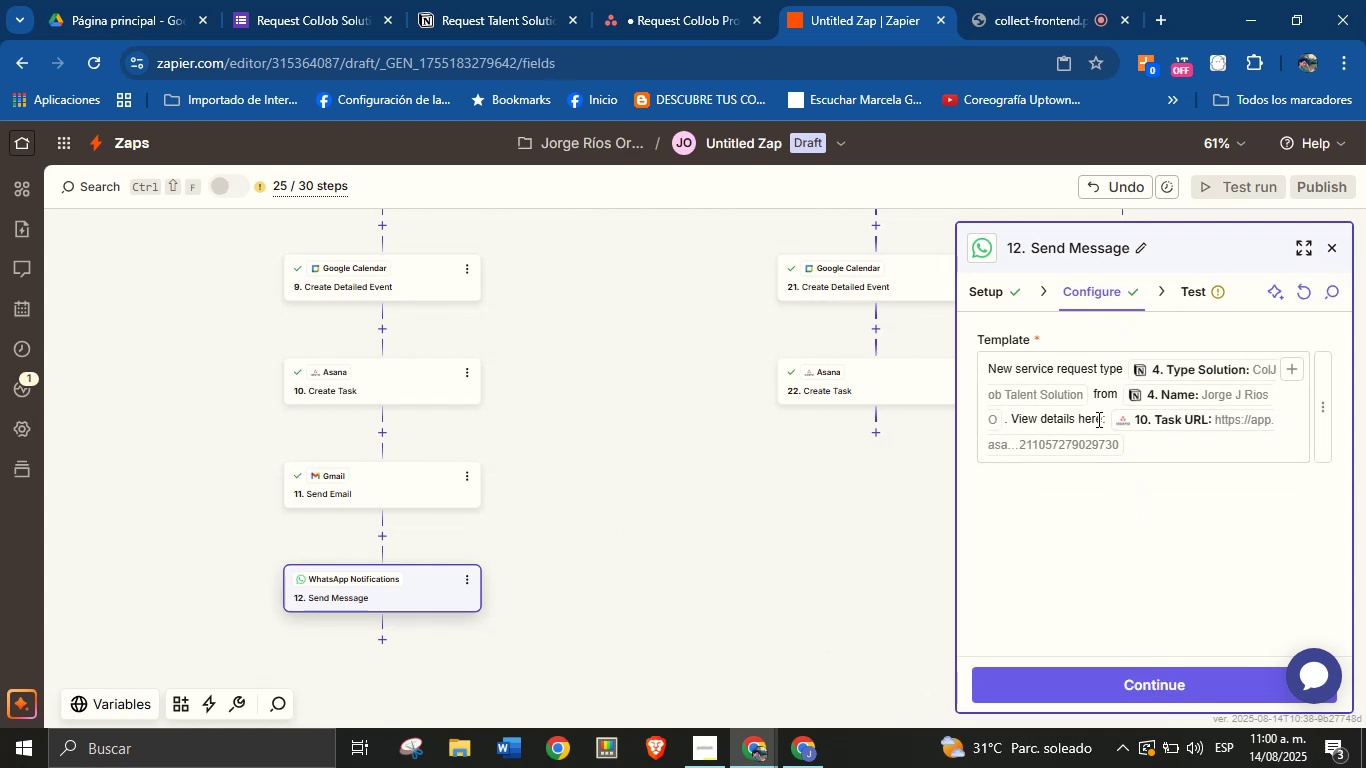 
left_click([1230, 555])
 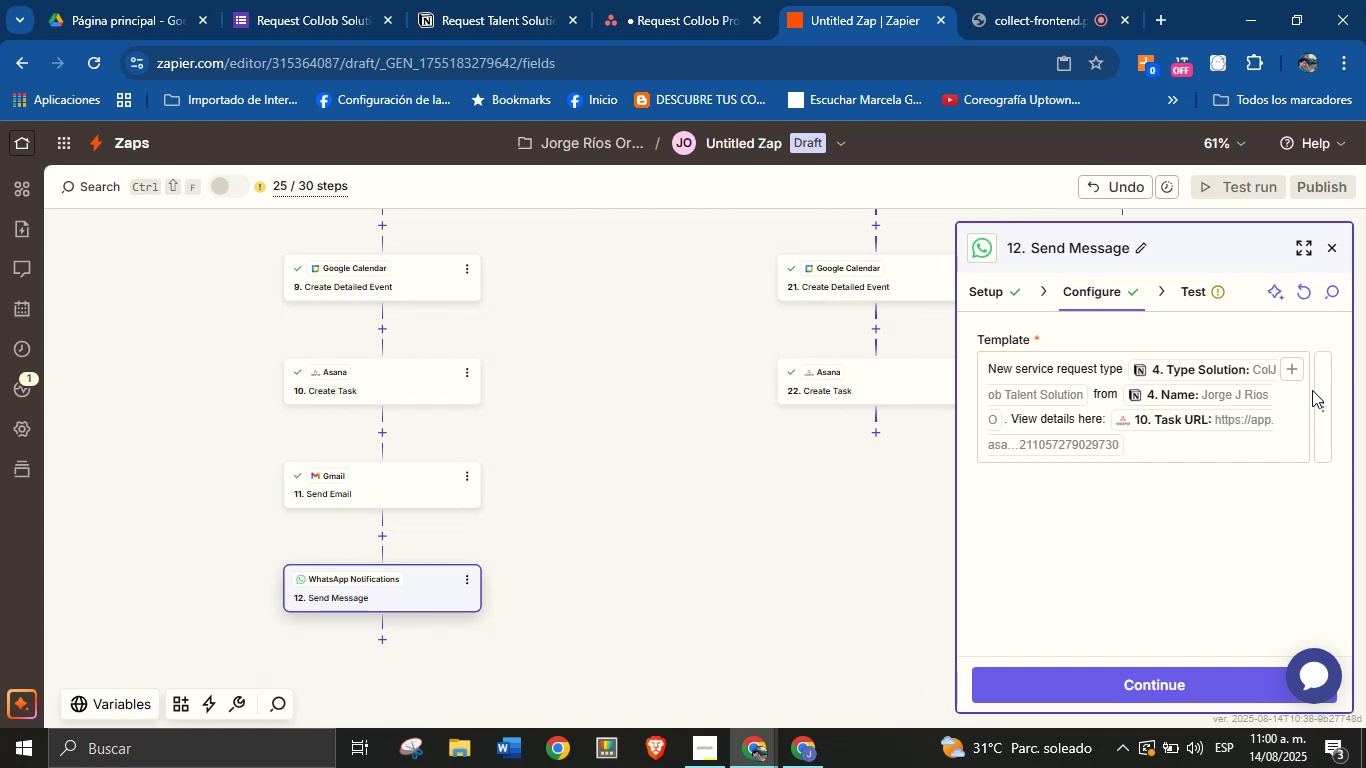 
left_click([1320, 405])
 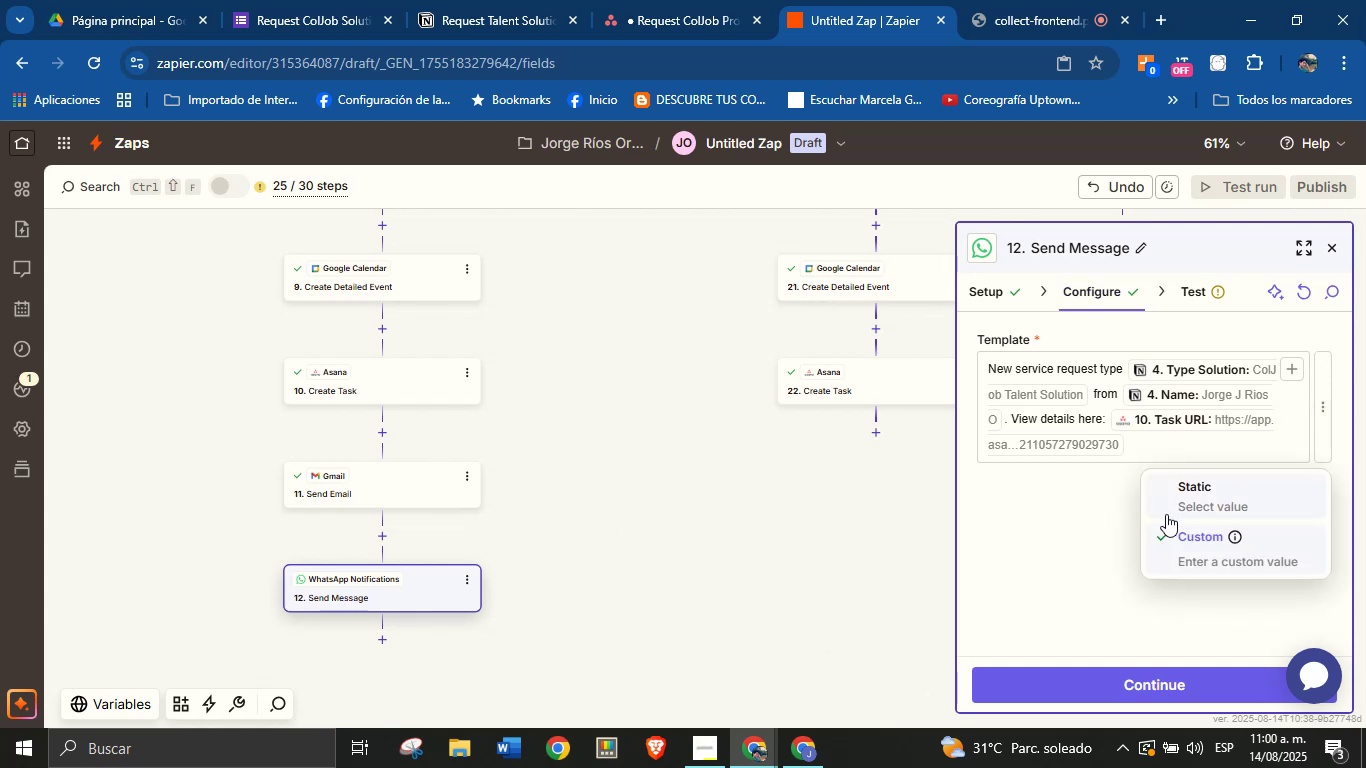 
left_click([1085, 550])
 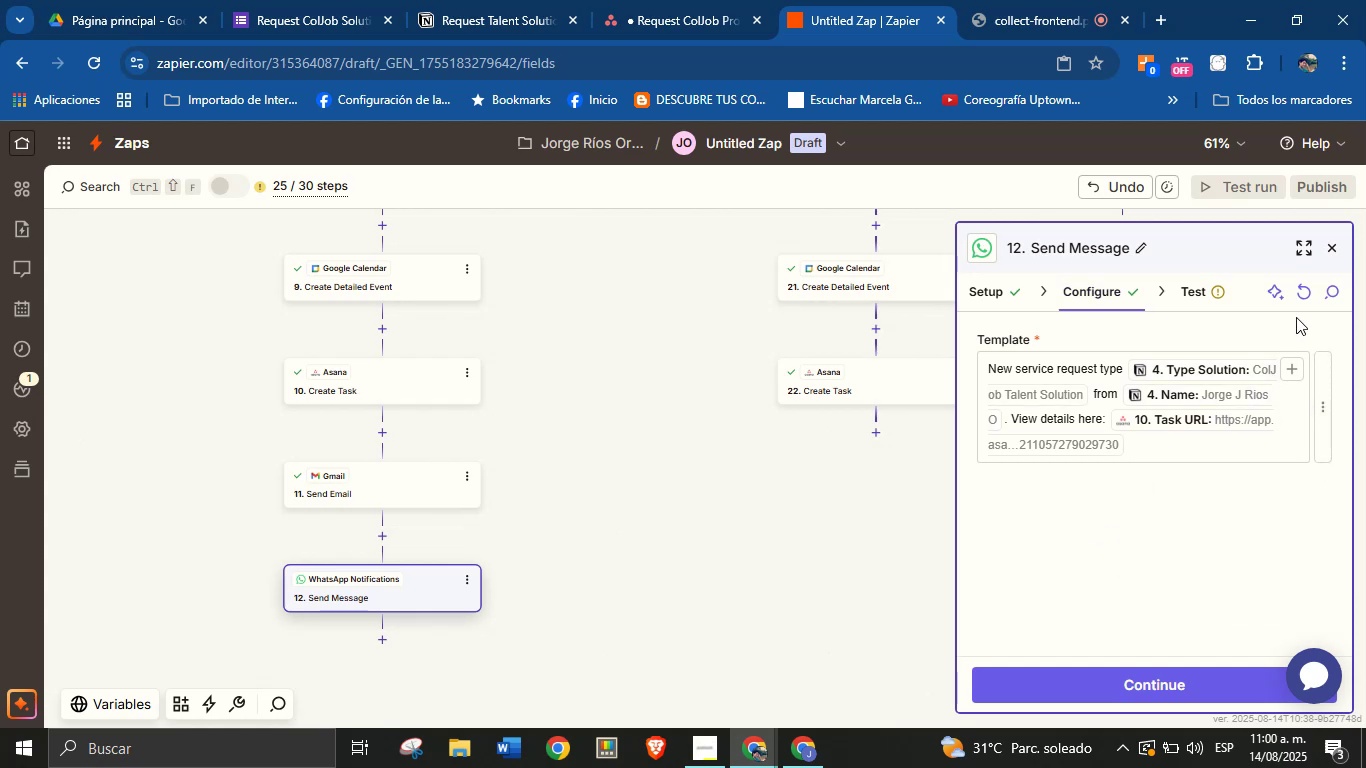 
left_click([1299, 297])
 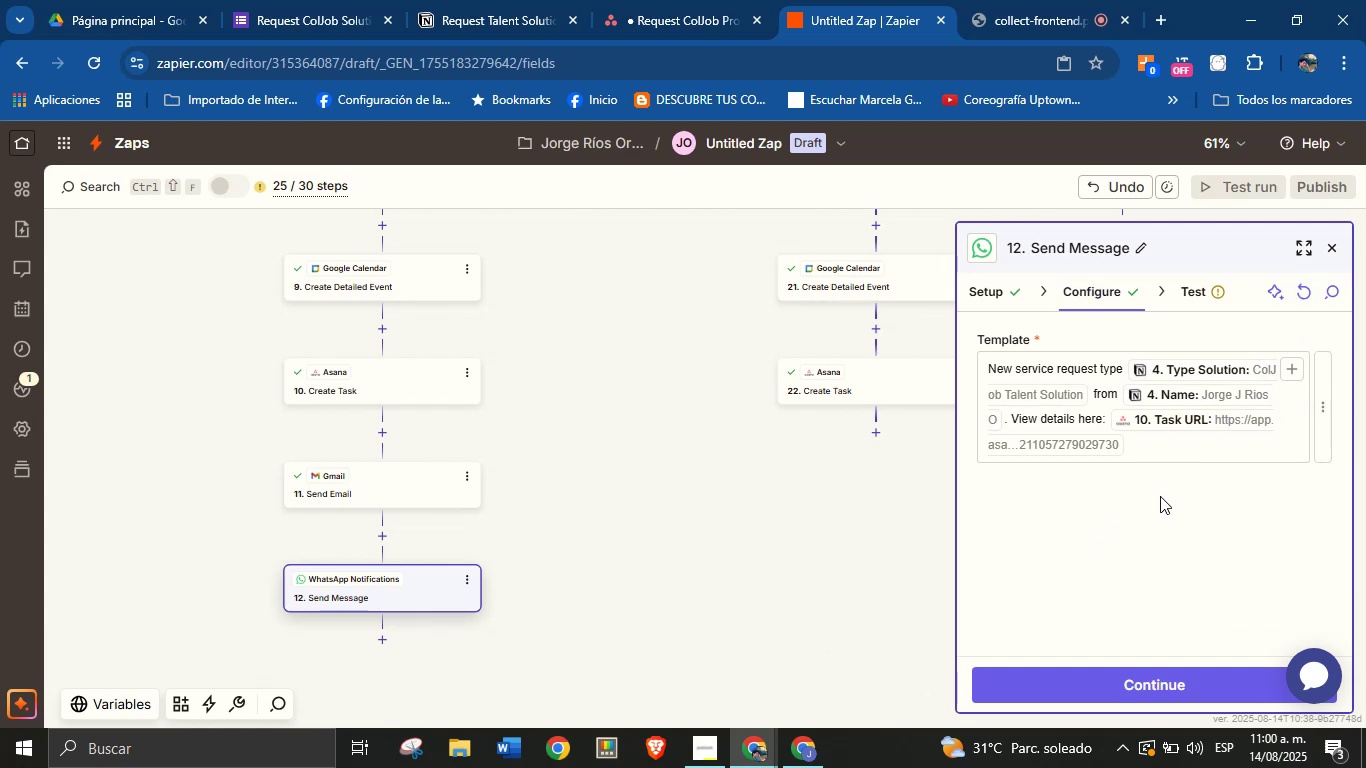 
left_click([1154, 515])
 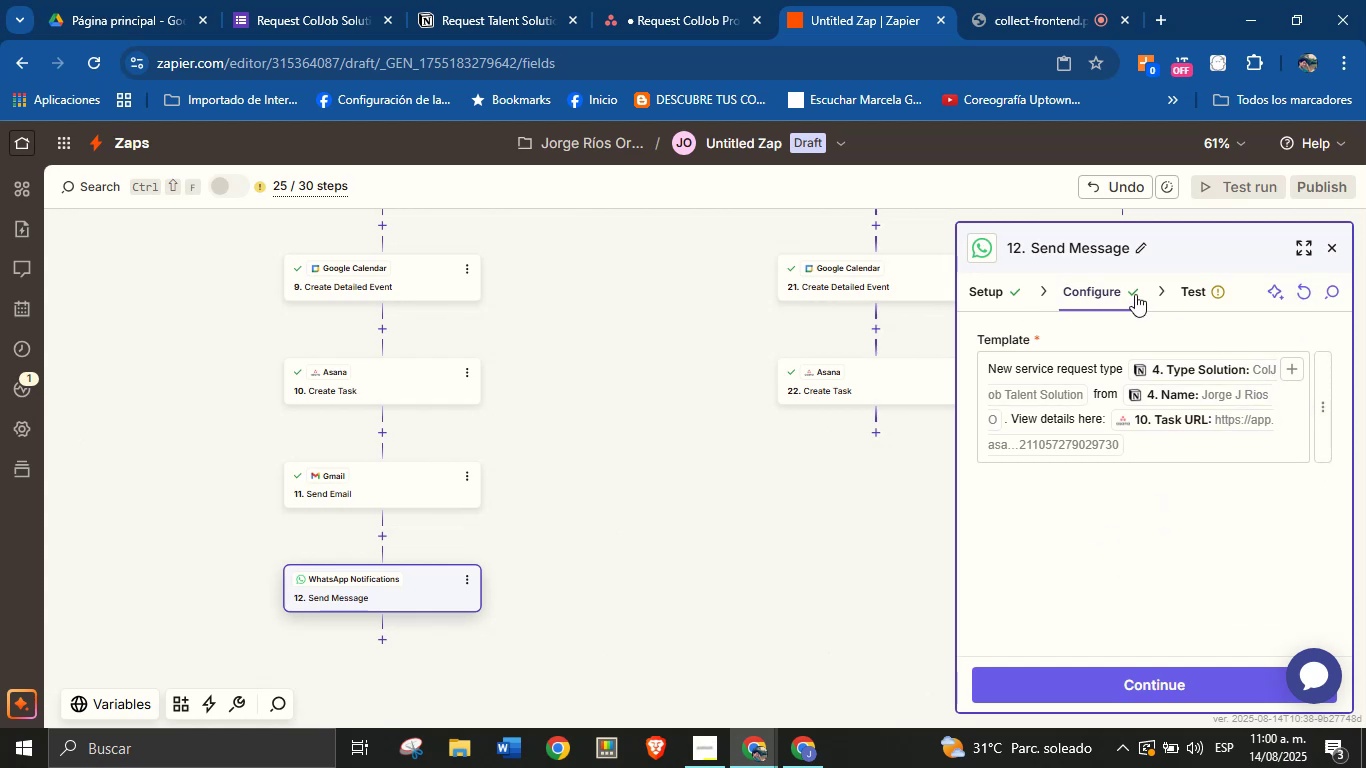 
left_click([1197, 293])
 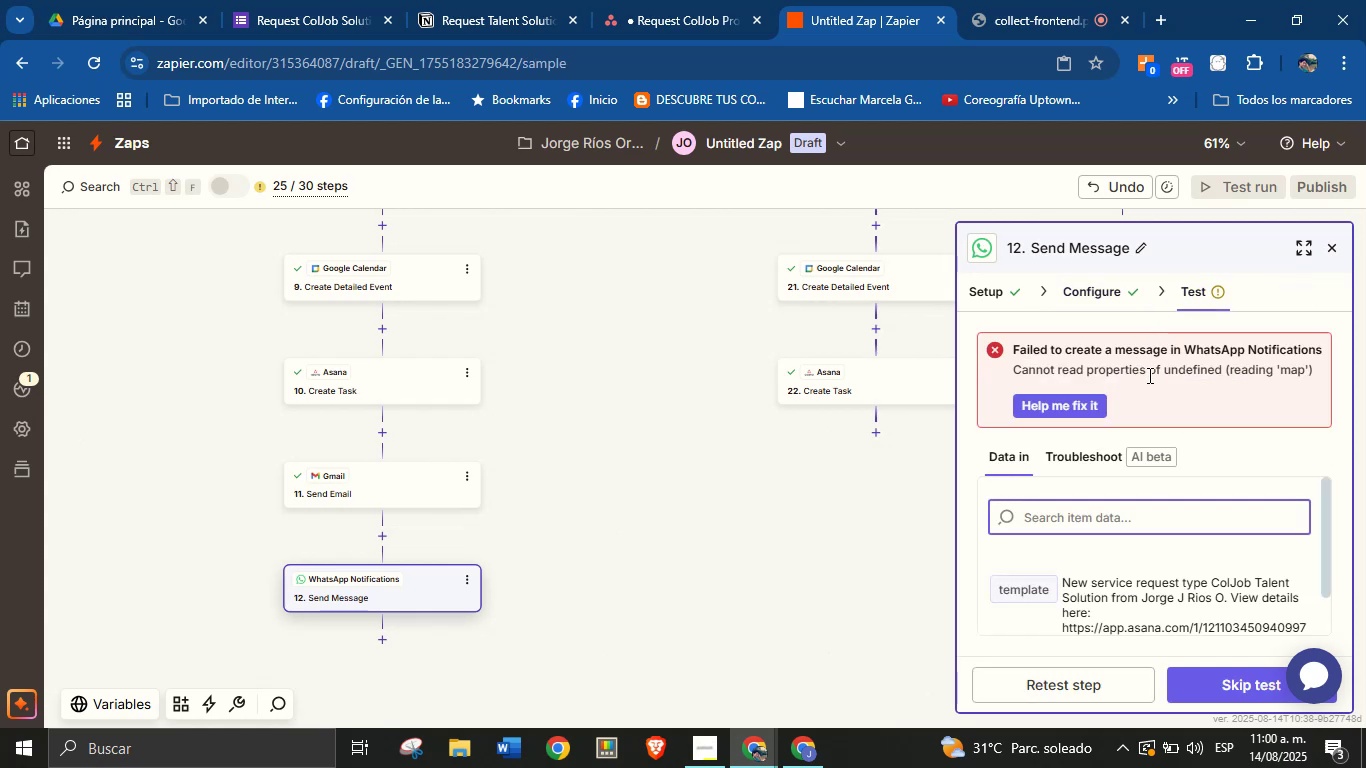 
left_click([1095, 287])
 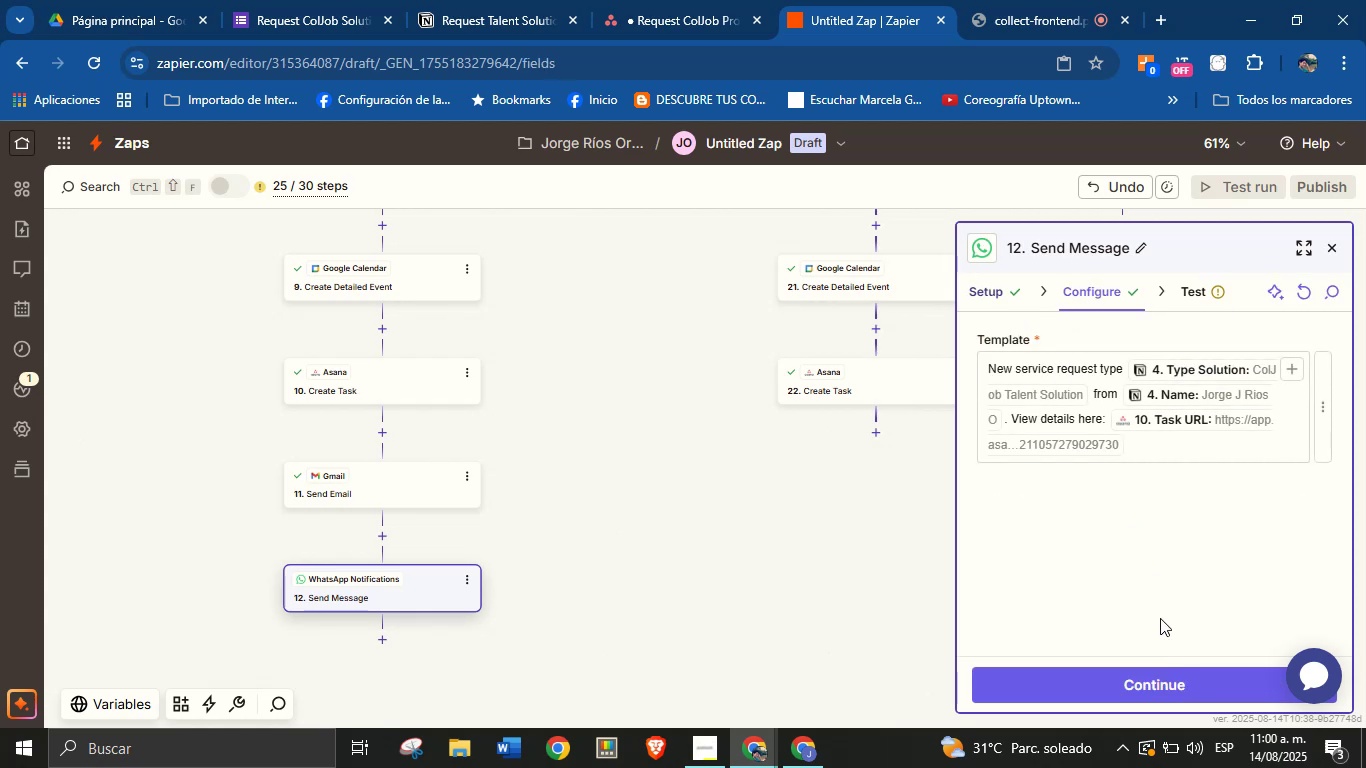 
left_click([1163, 664])
 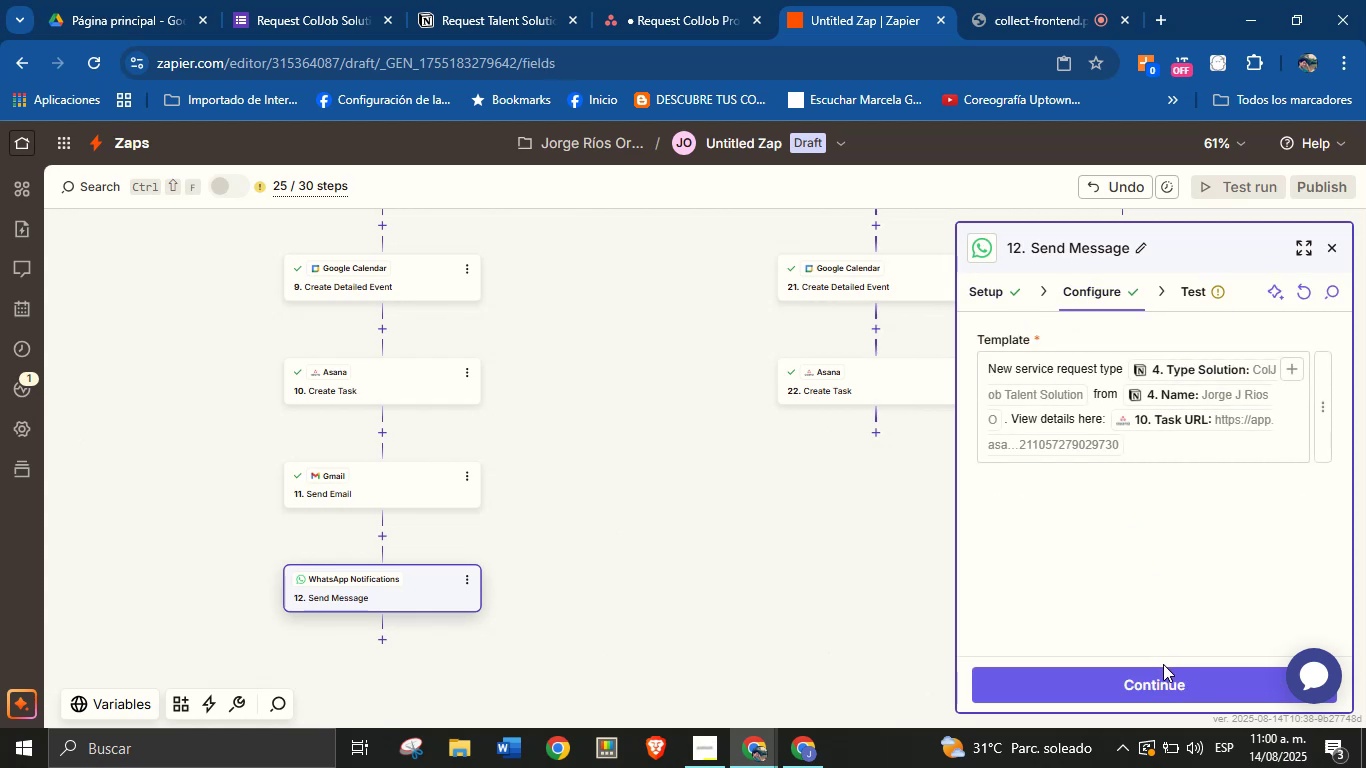 
left_click([1163, 667])
 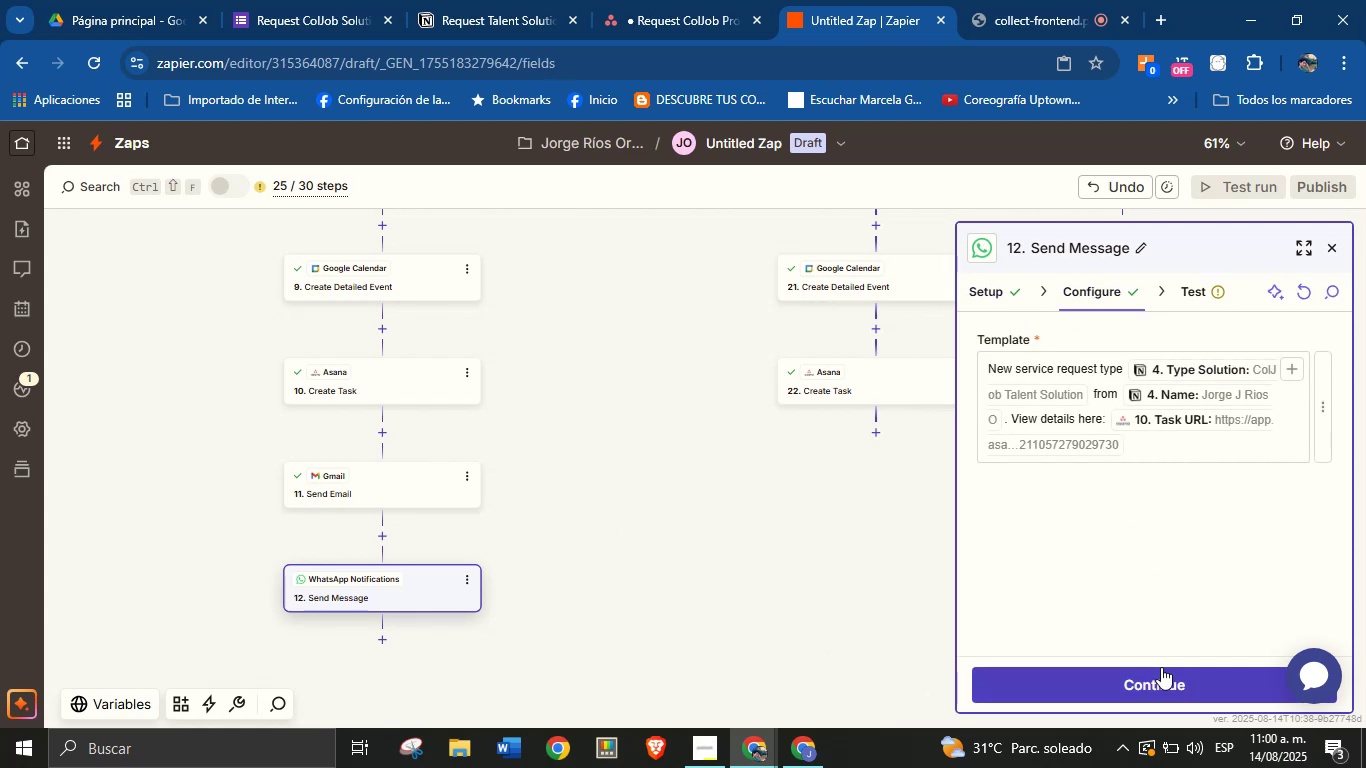 
mouse_move([1172, 666])
 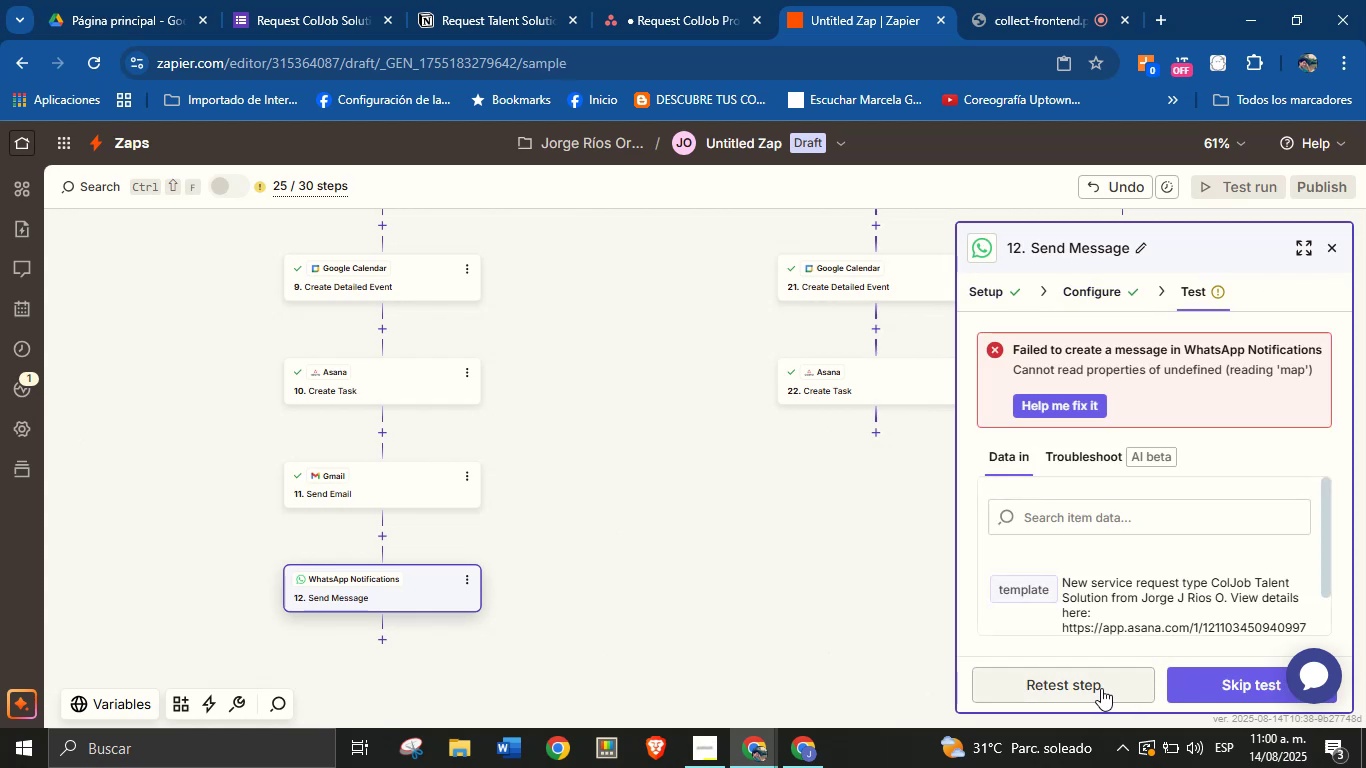 
left_click([1101, 688])
 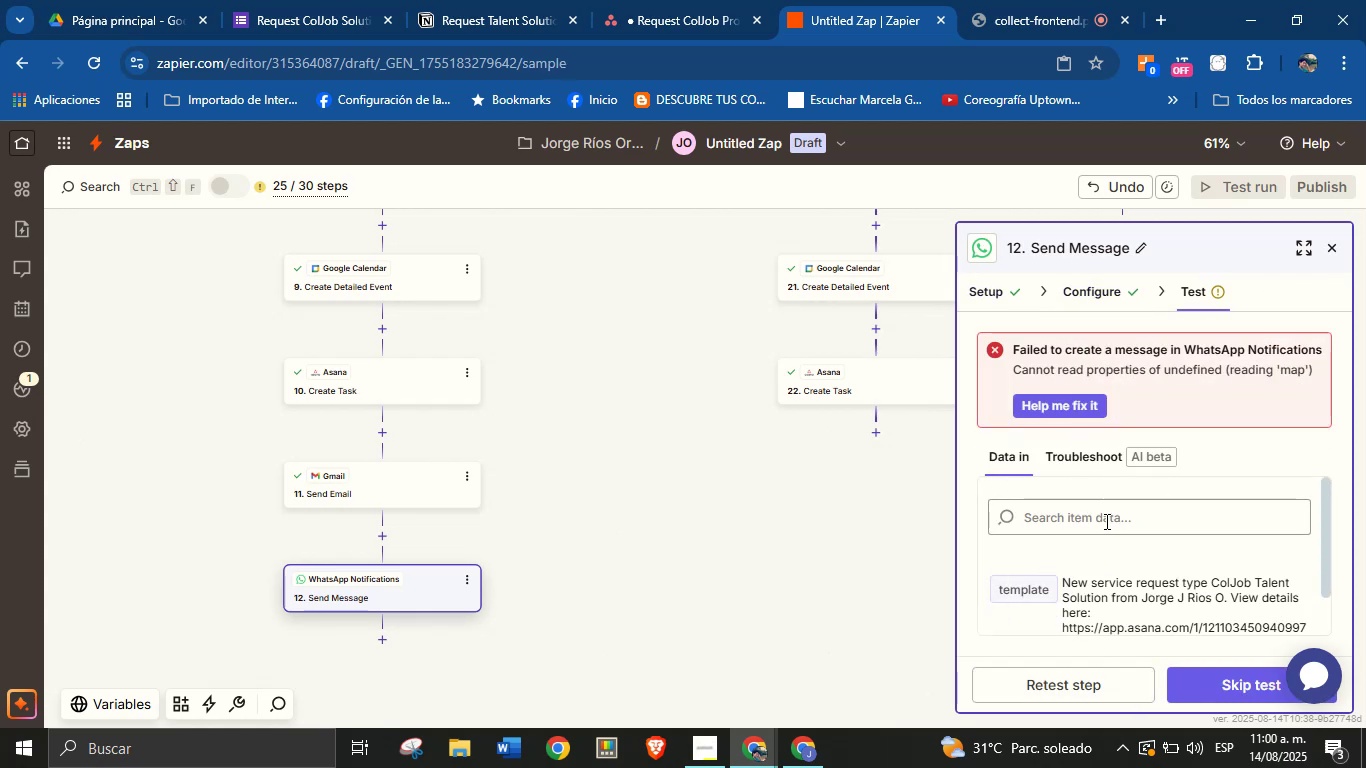 
scroll: coordinate [1114, 578], scroll_direction: down, amount: 3.0
 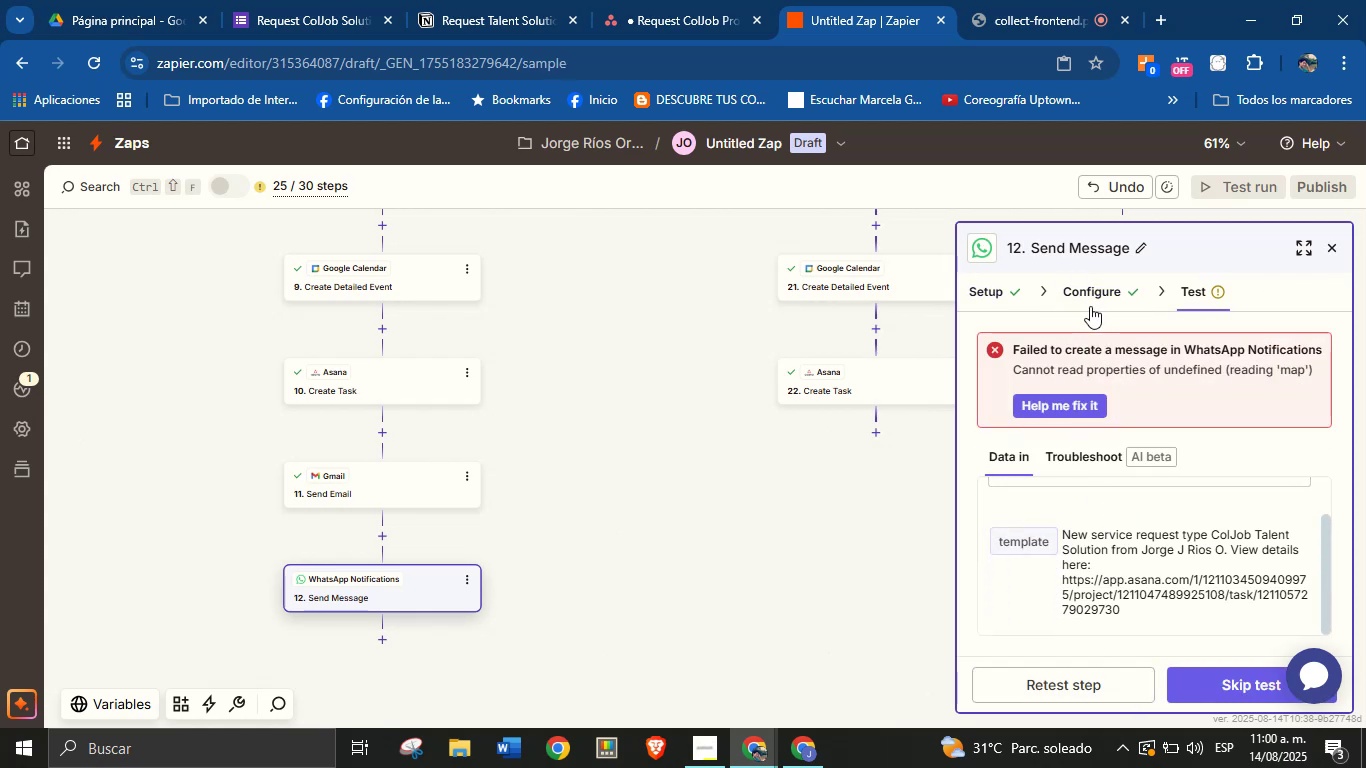 
left_click([1106, 289])
 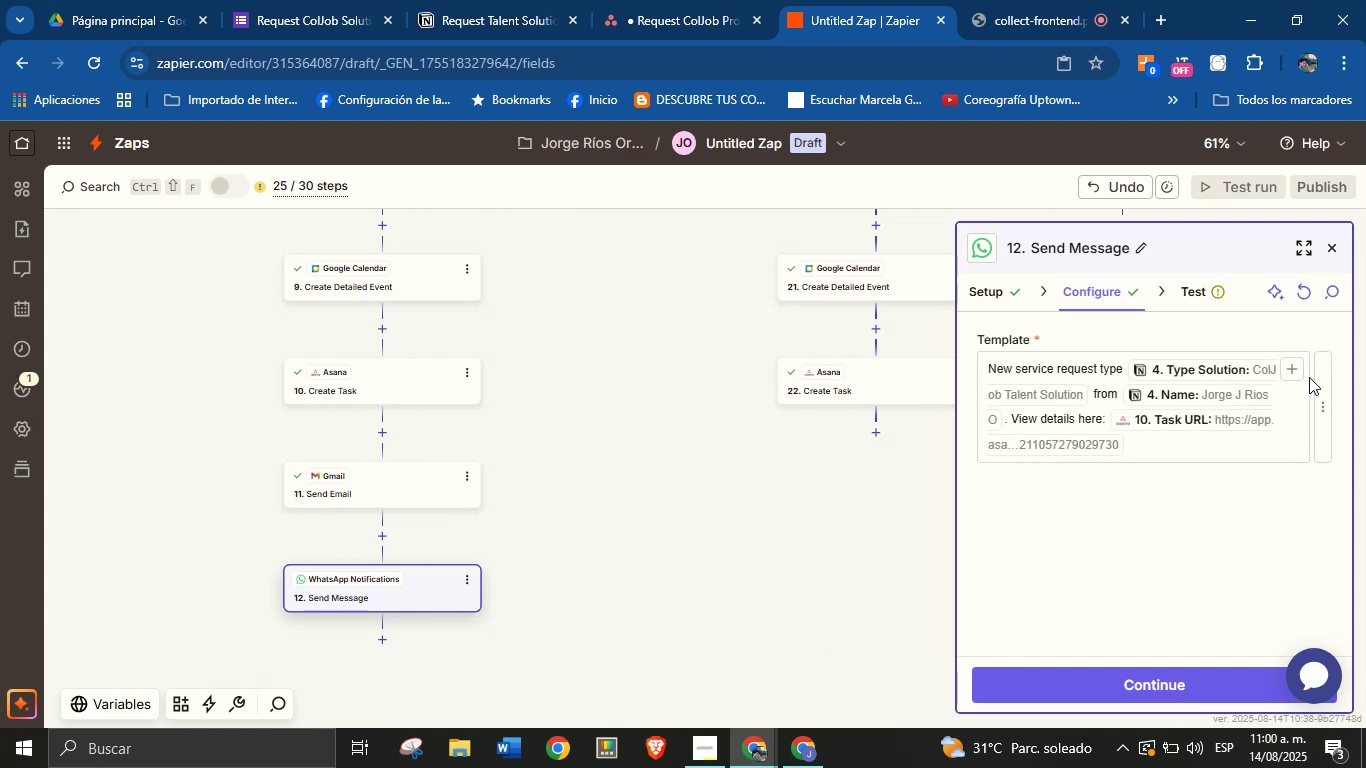 
left_click([1319, 386])
 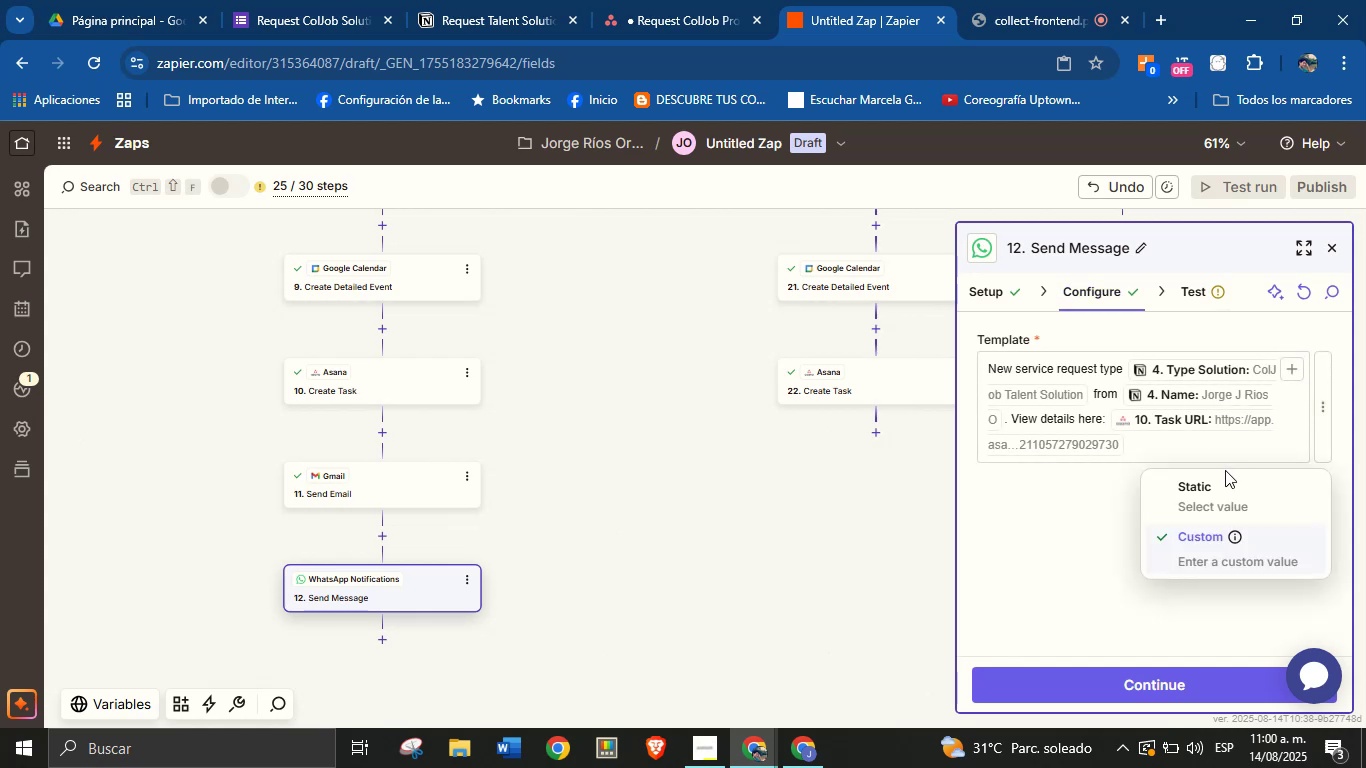 
left_click([1213, 492])
 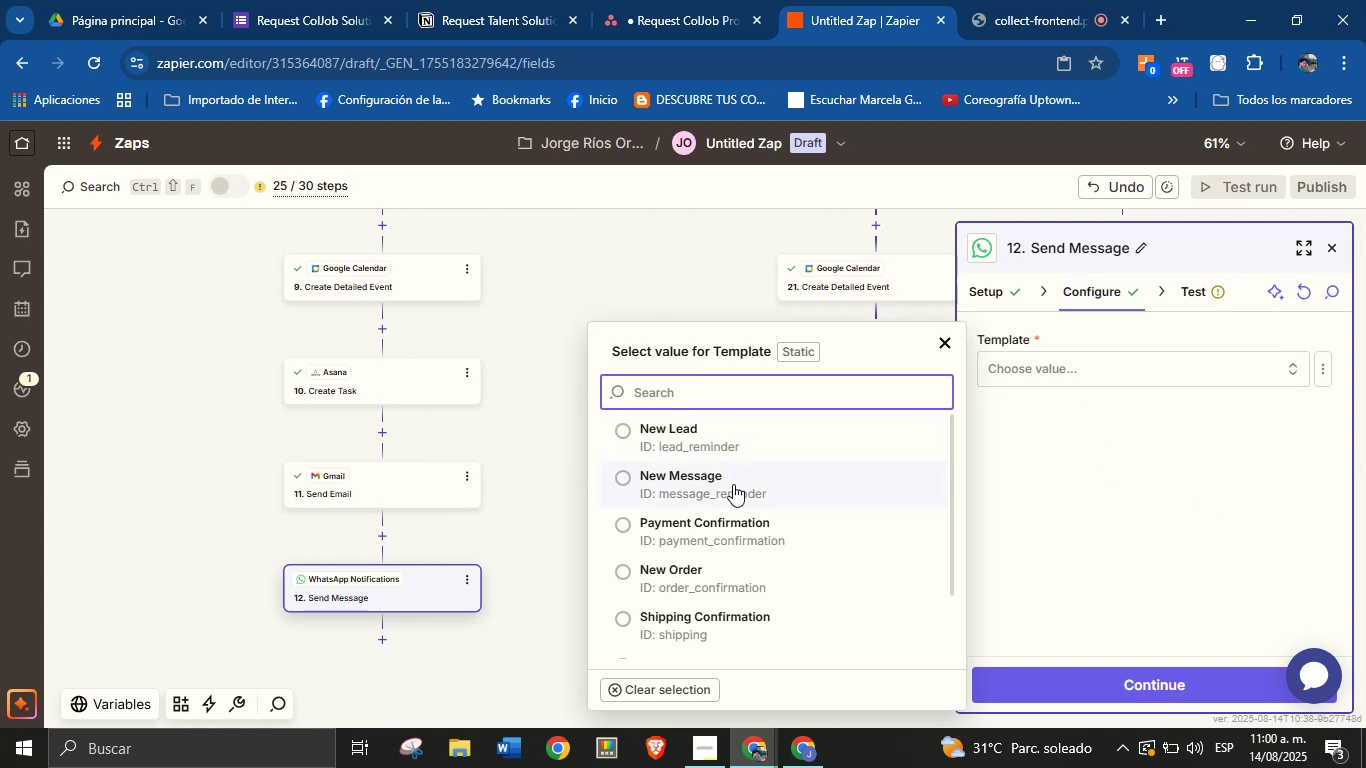 
left_click([733, 484])
 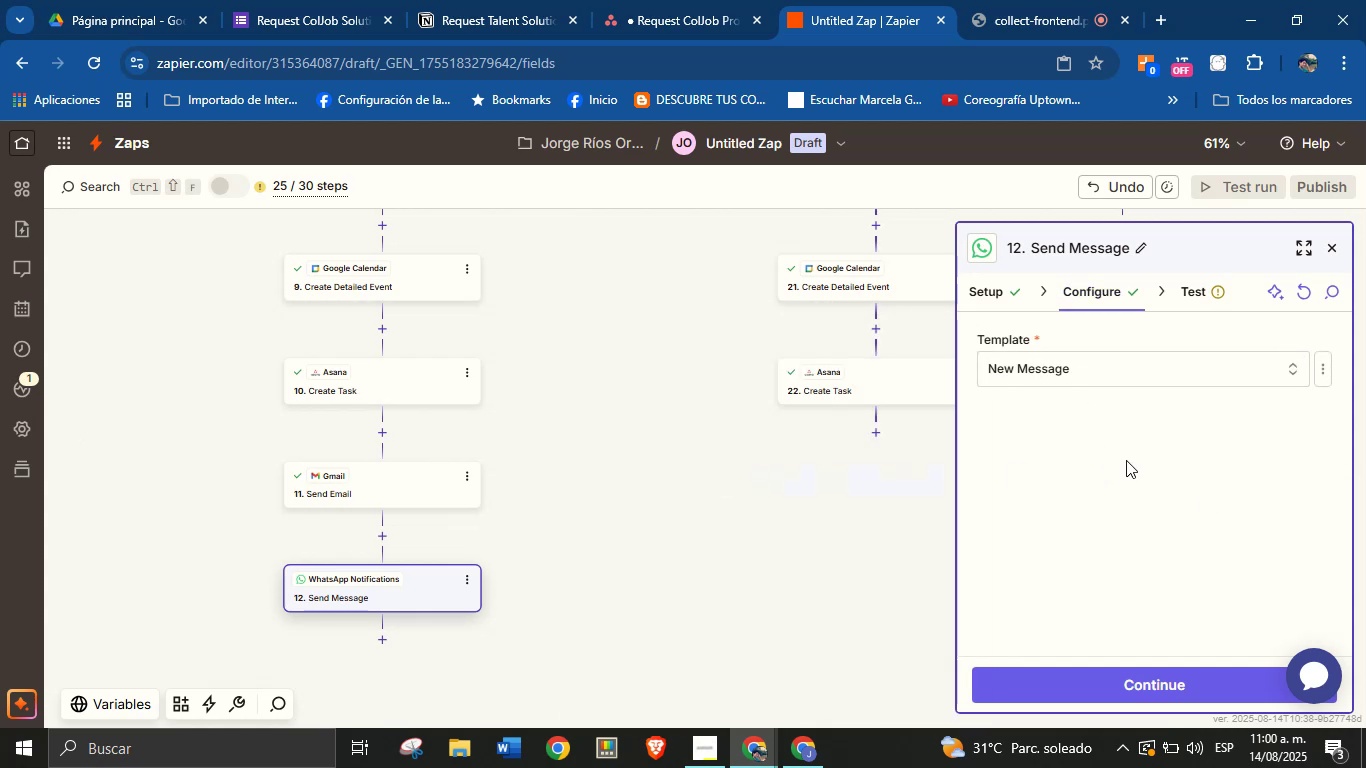 
left_click([1126, 460])
 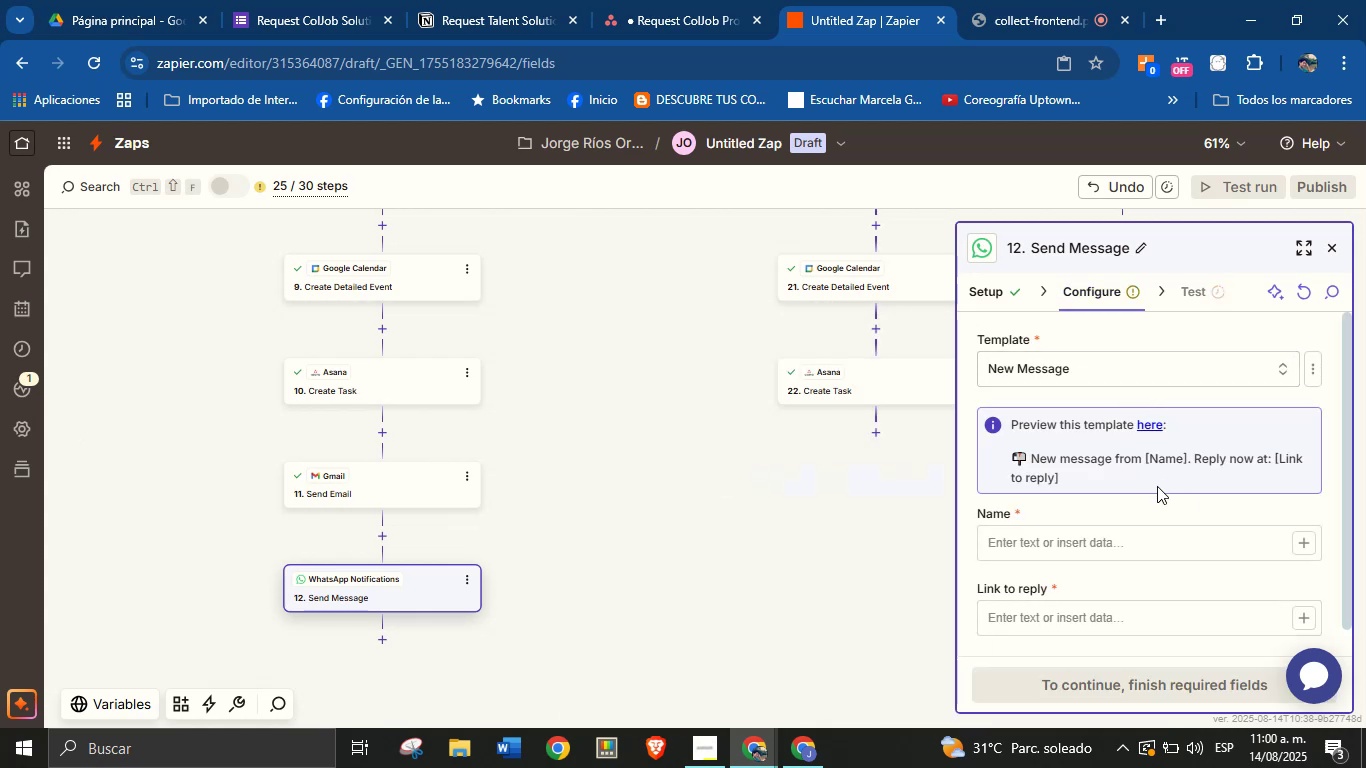 
scroll: coordinate [1112, 542], scroll_direction: down, amount: 2.0
 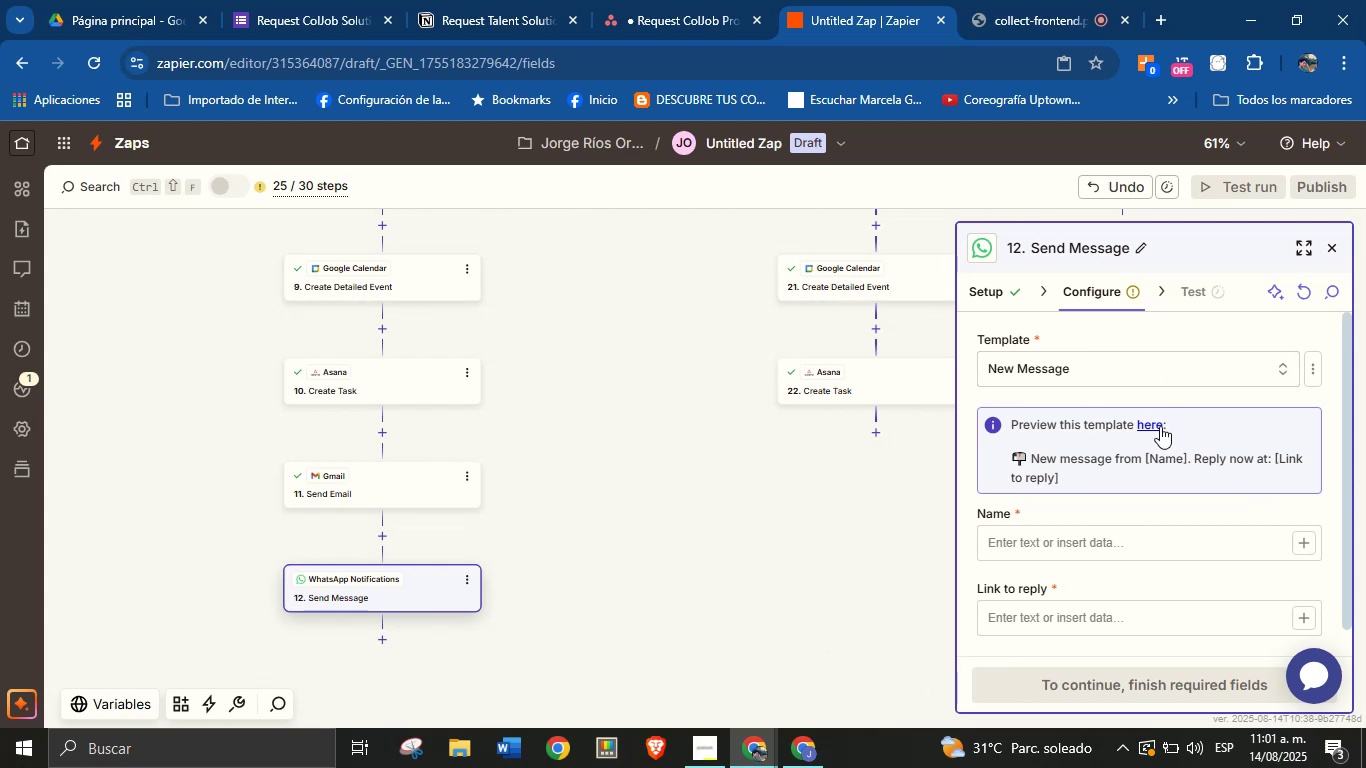 
left_click([1156, 424])
 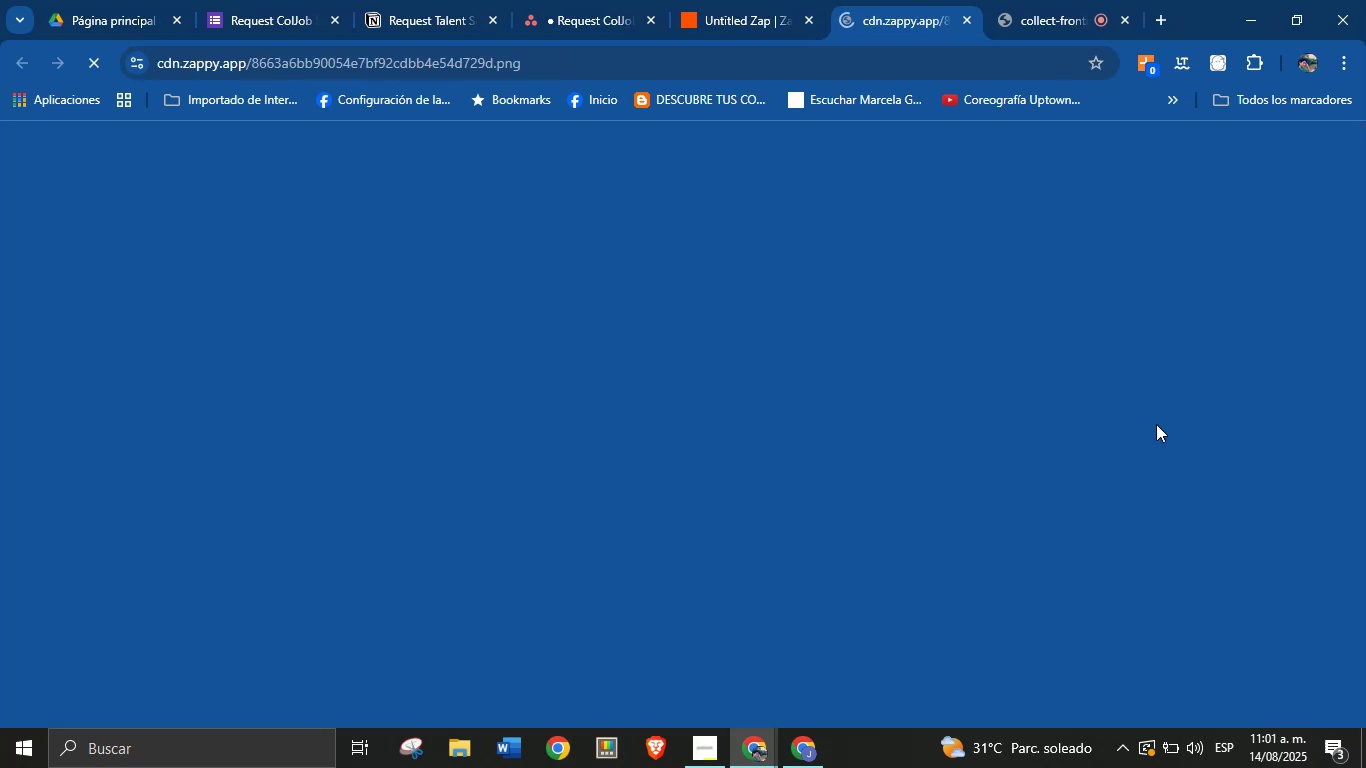 
mouse_move([737, 18])
 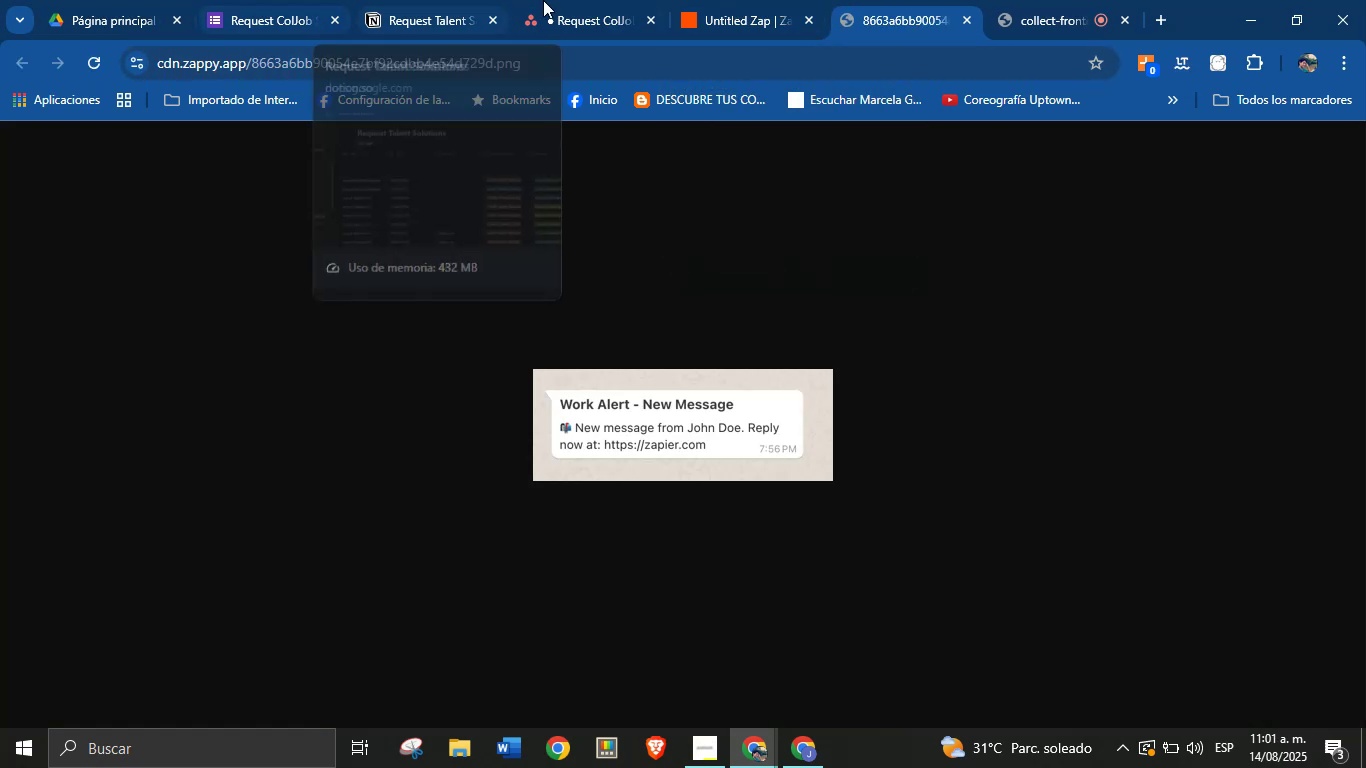 
wait(5.16)
 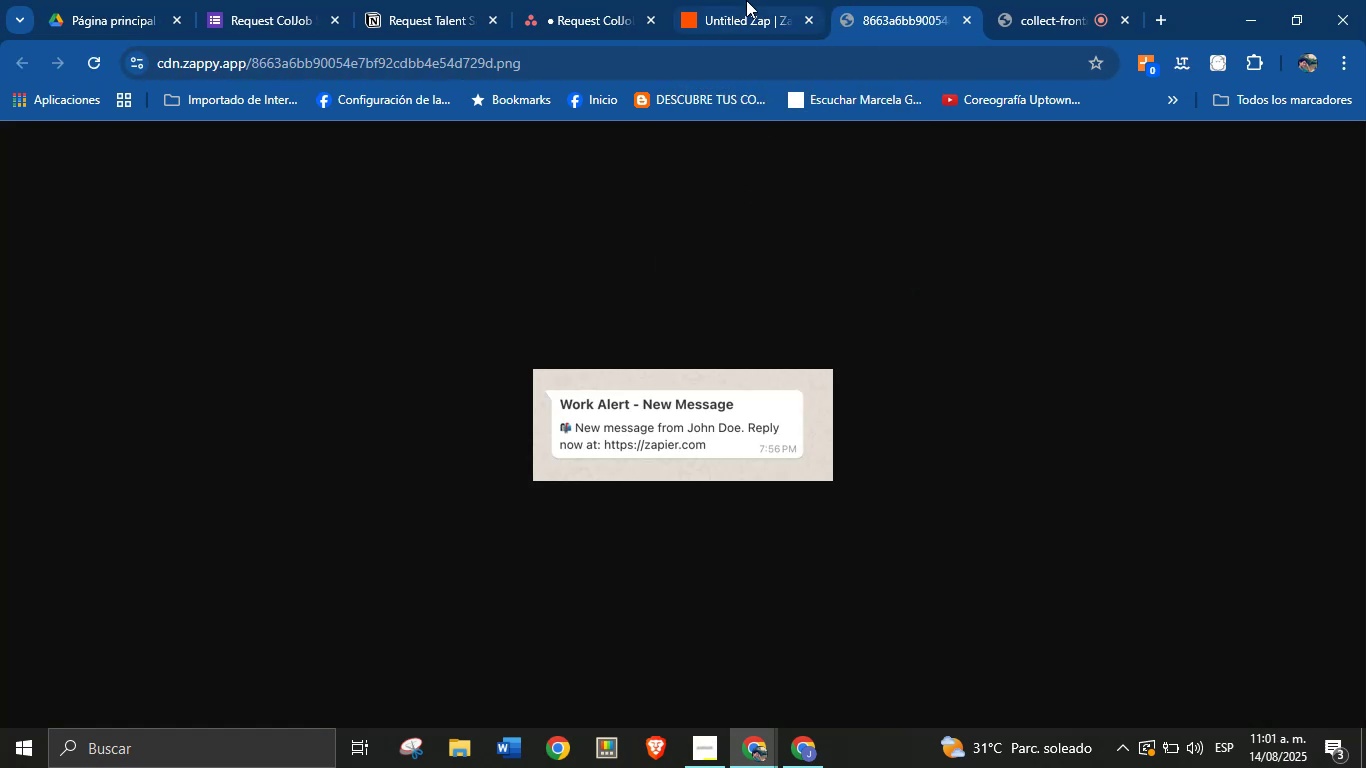 
left_click([745, 0])
 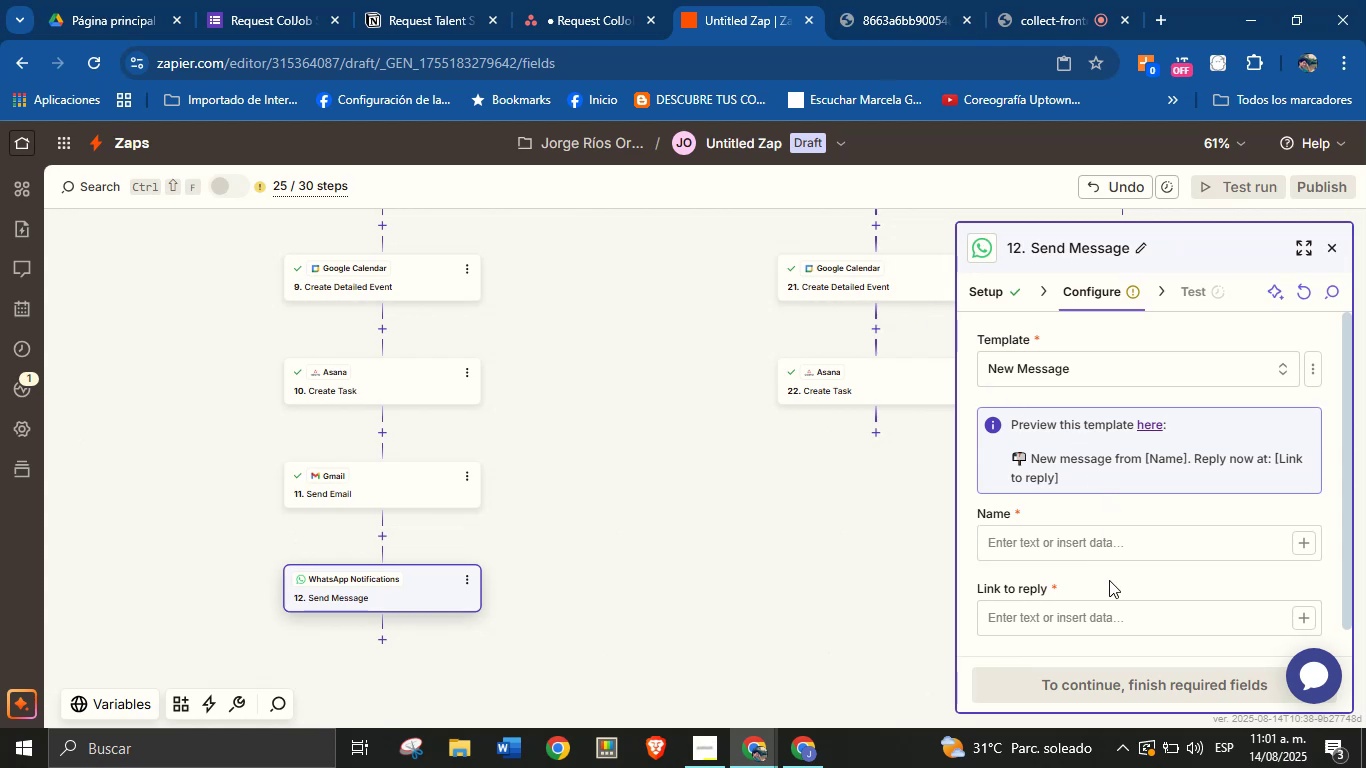 
wait(8.15)
 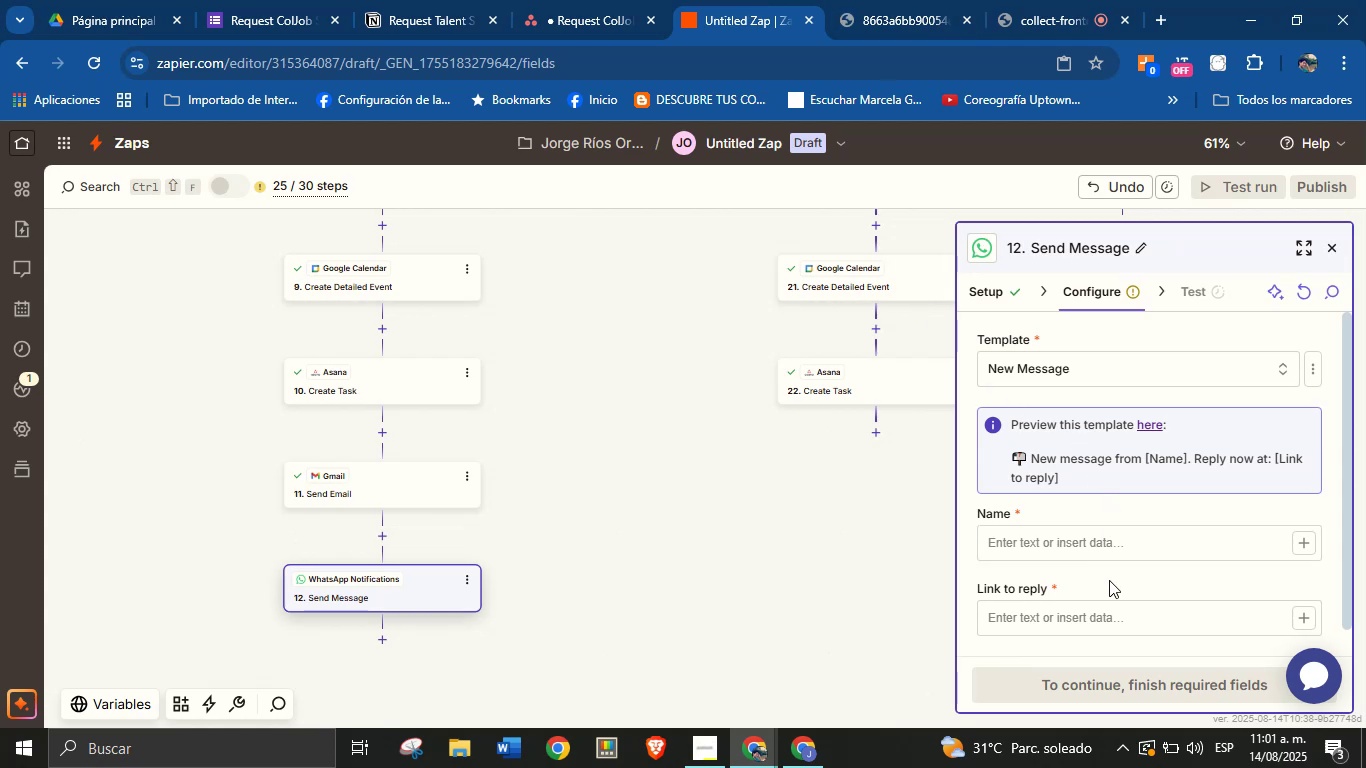 
left_click([1244, 515])
 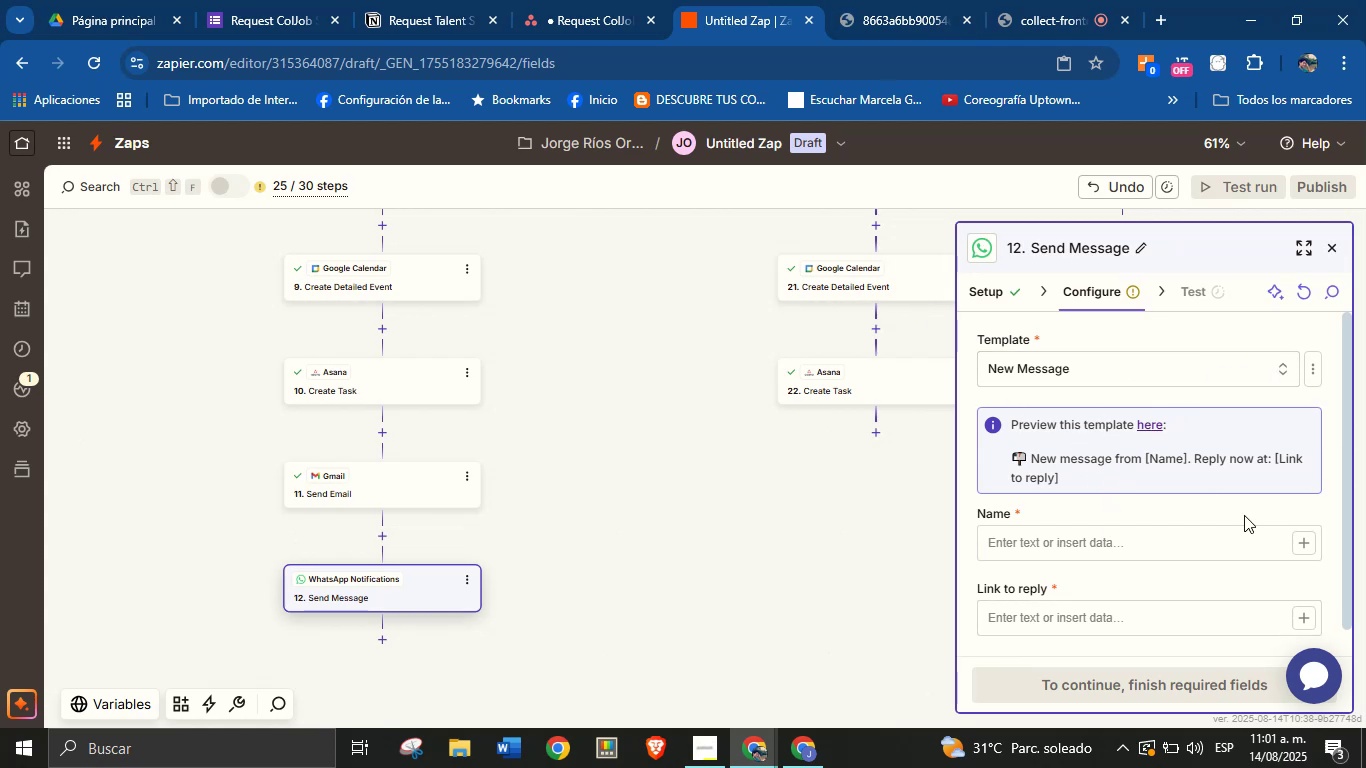 
scroll: coordinate [1243, 515], scroll_direction: down, amount: 3.0
 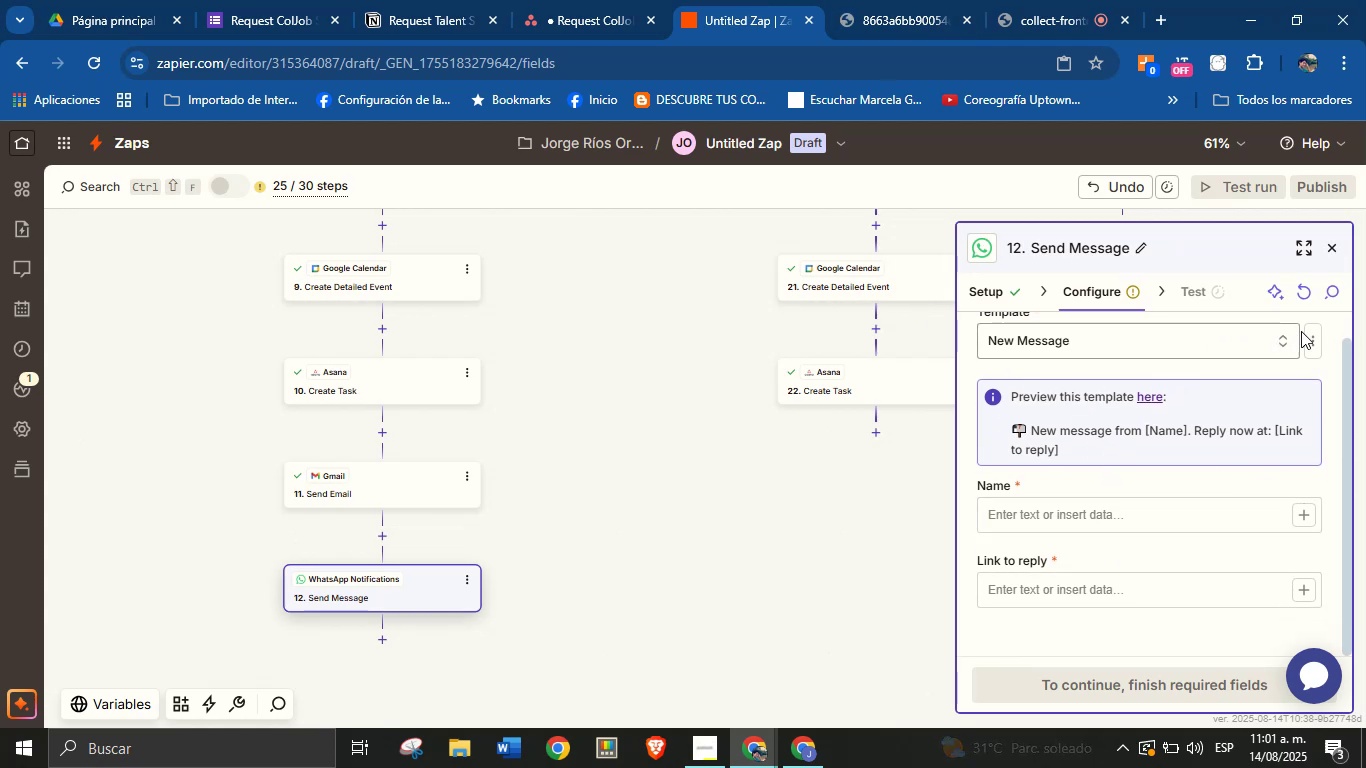 
left_click([1310, 342])
 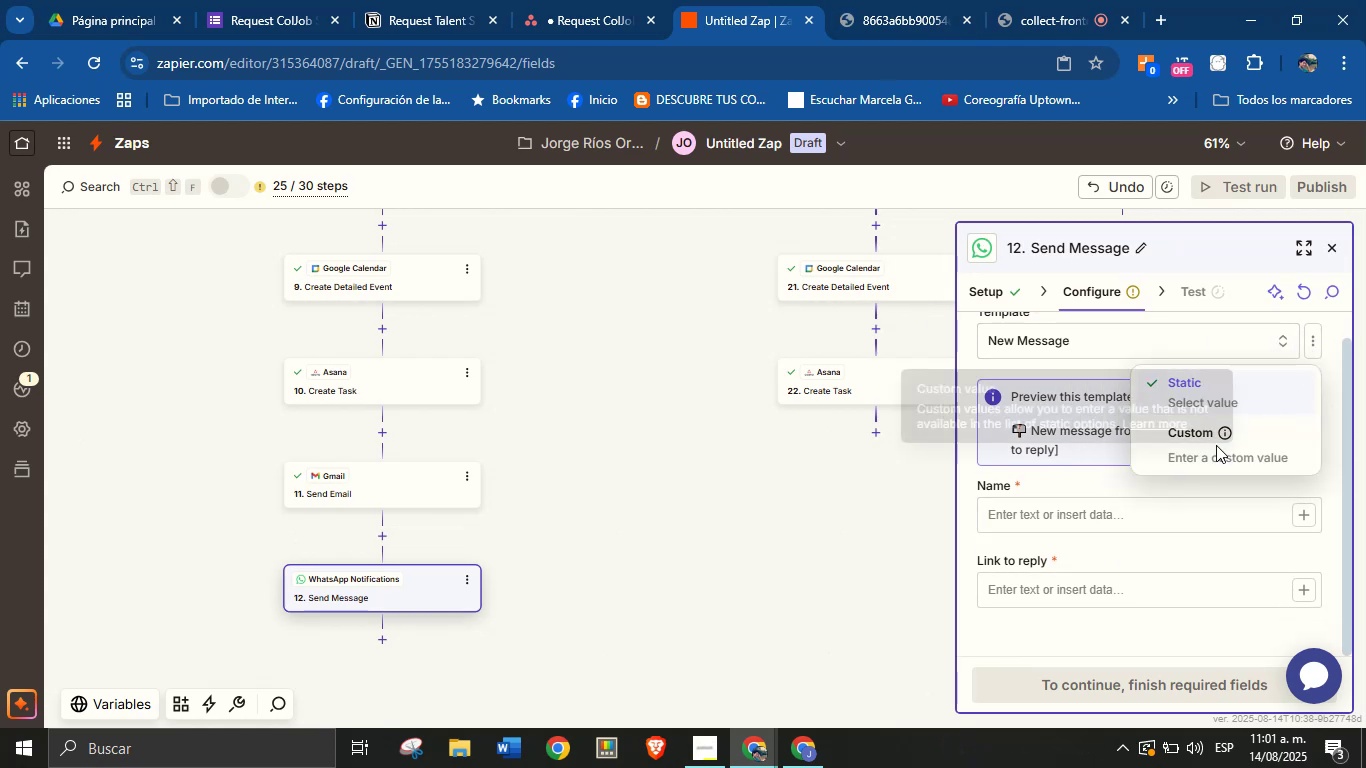 
left_click([1214, 448])
 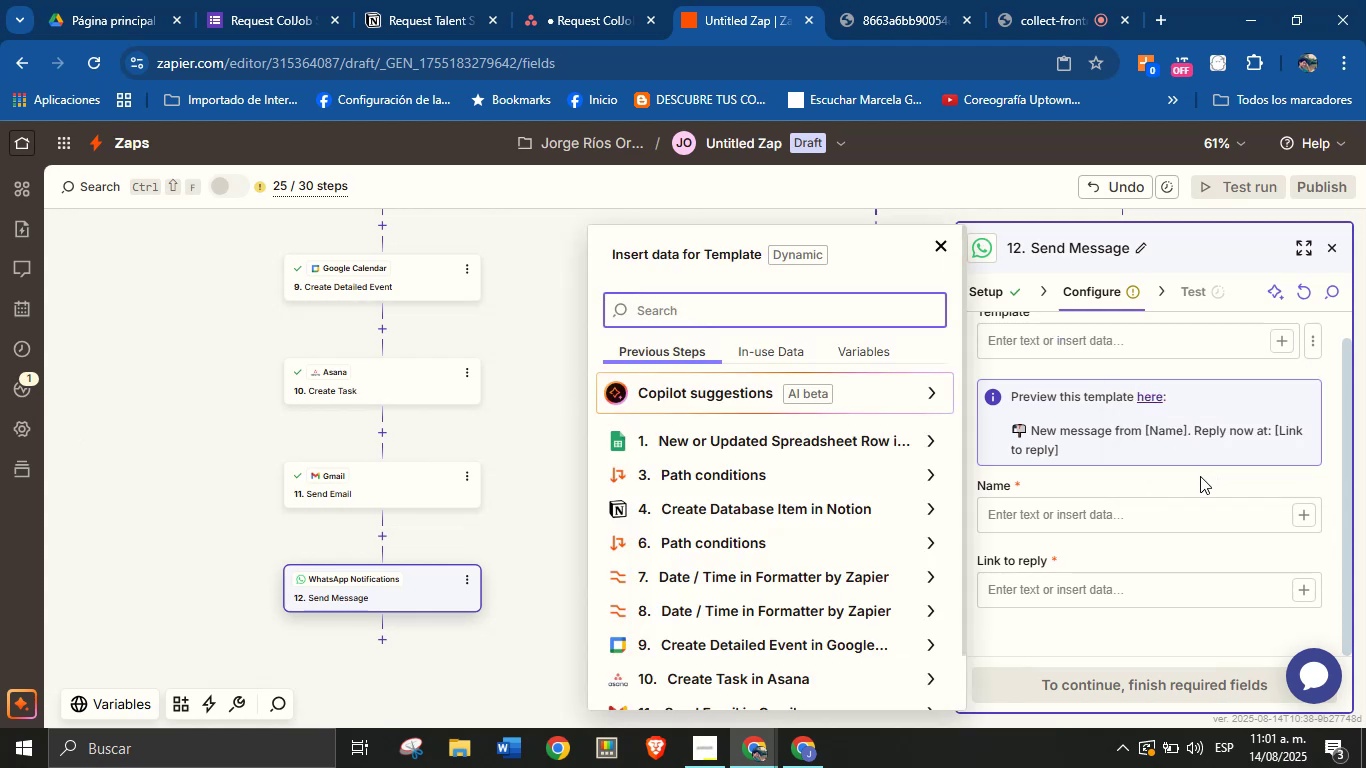 
left_click([1200, 477])
 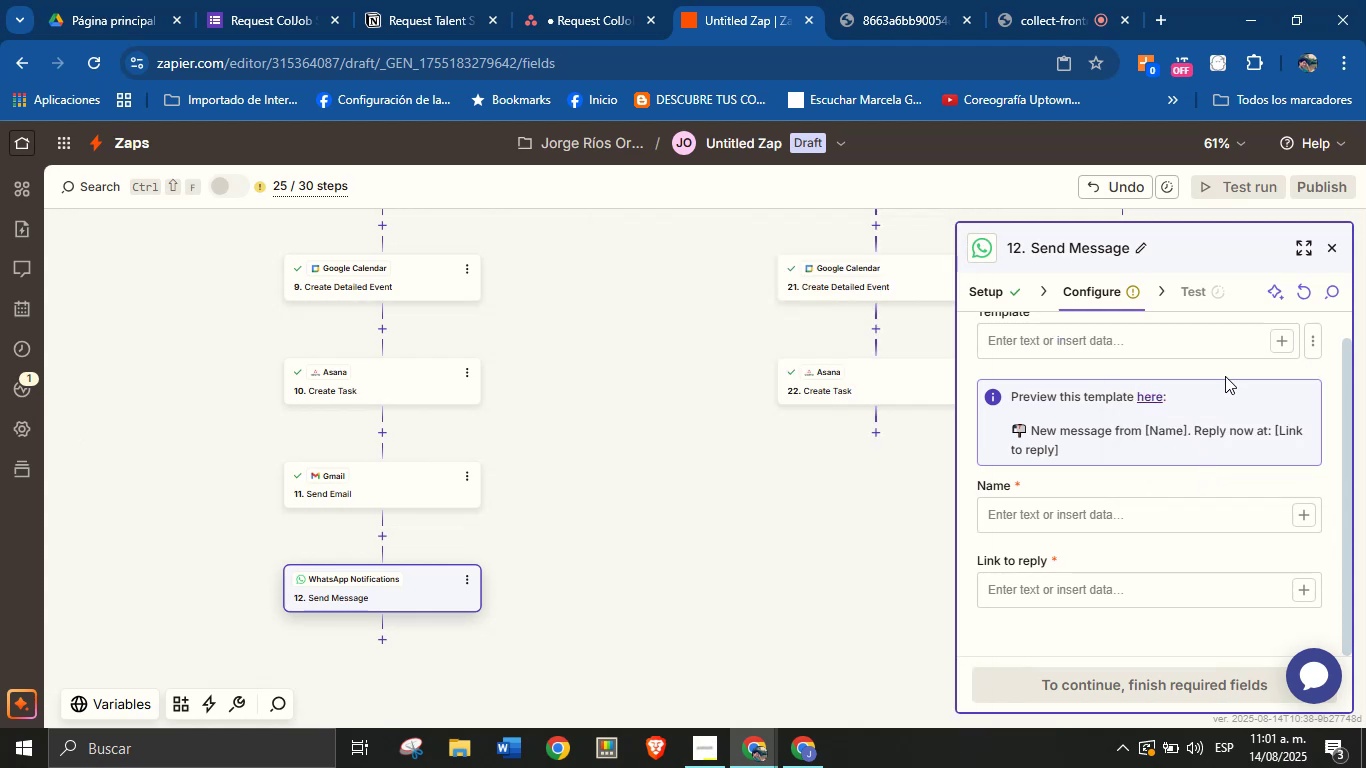 
scroll: coordinate [1231, 370], scroll_direction: up, amount: 1.0
 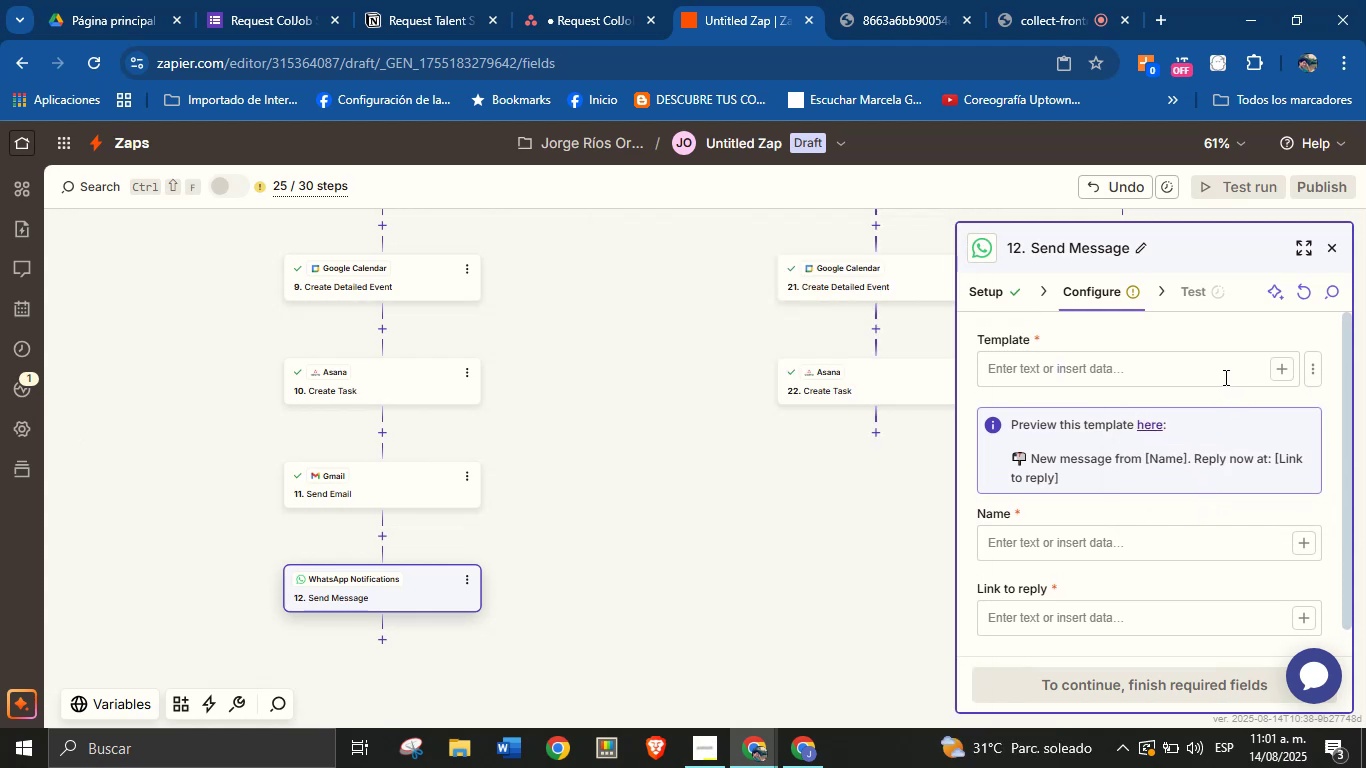 
left_click([1273, 374])
 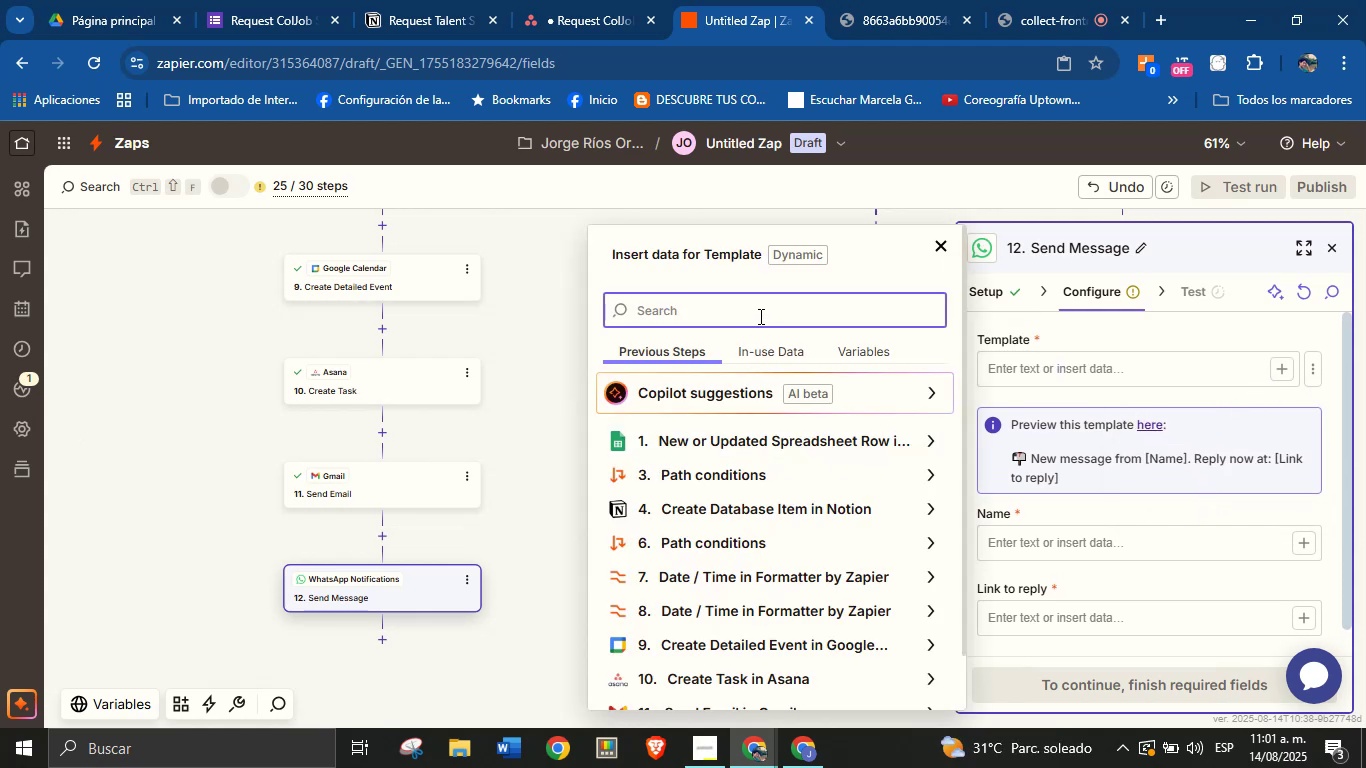 
type(Nme)
key(Backspace)
key(Backspace)
type(am)
 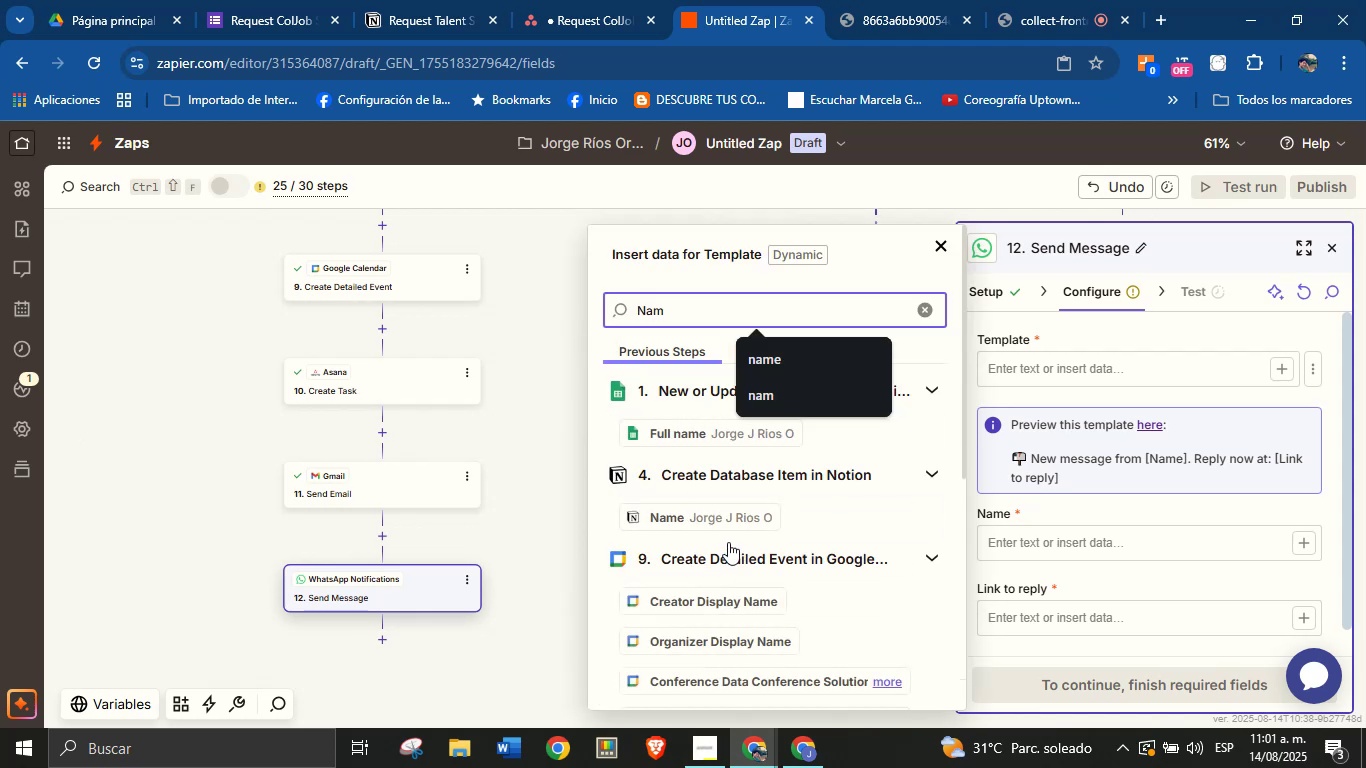 
left_click([738, 513])
 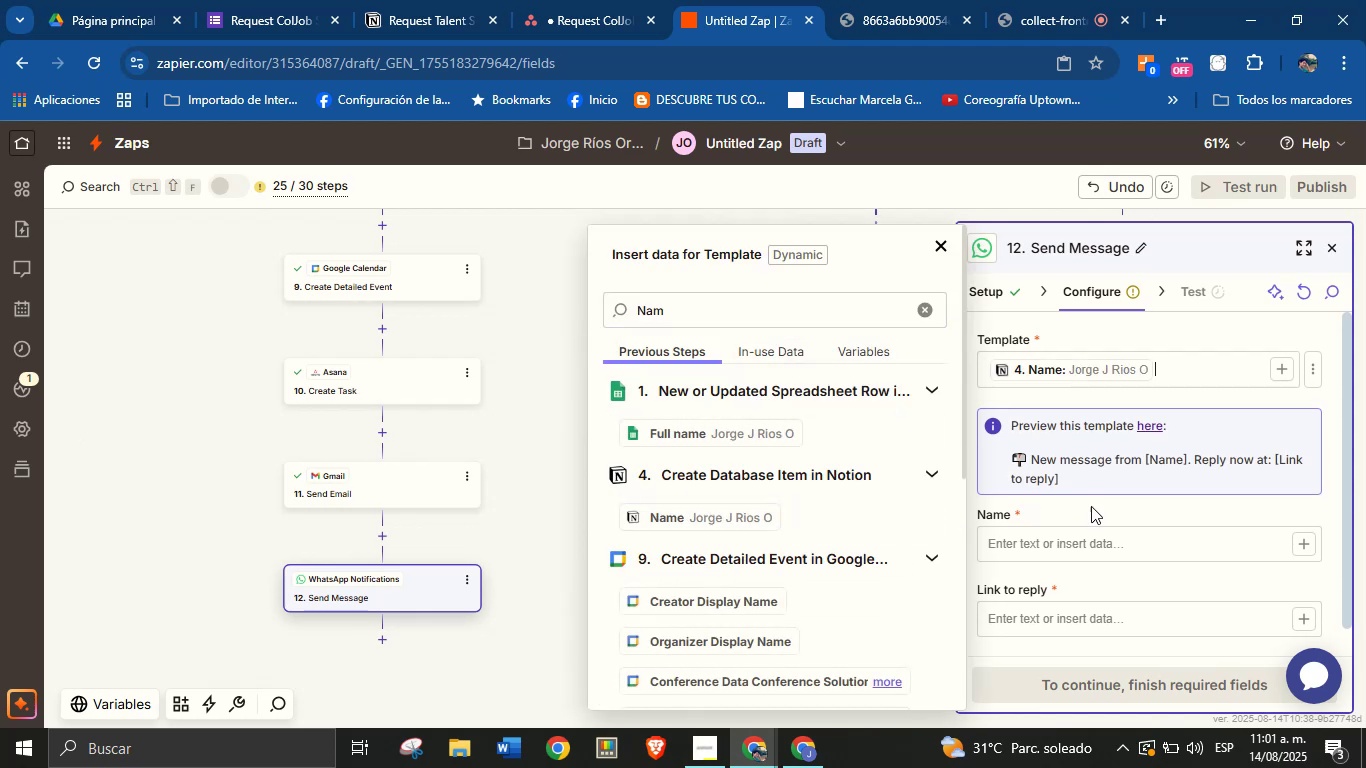 
left_click([1104, 503])
 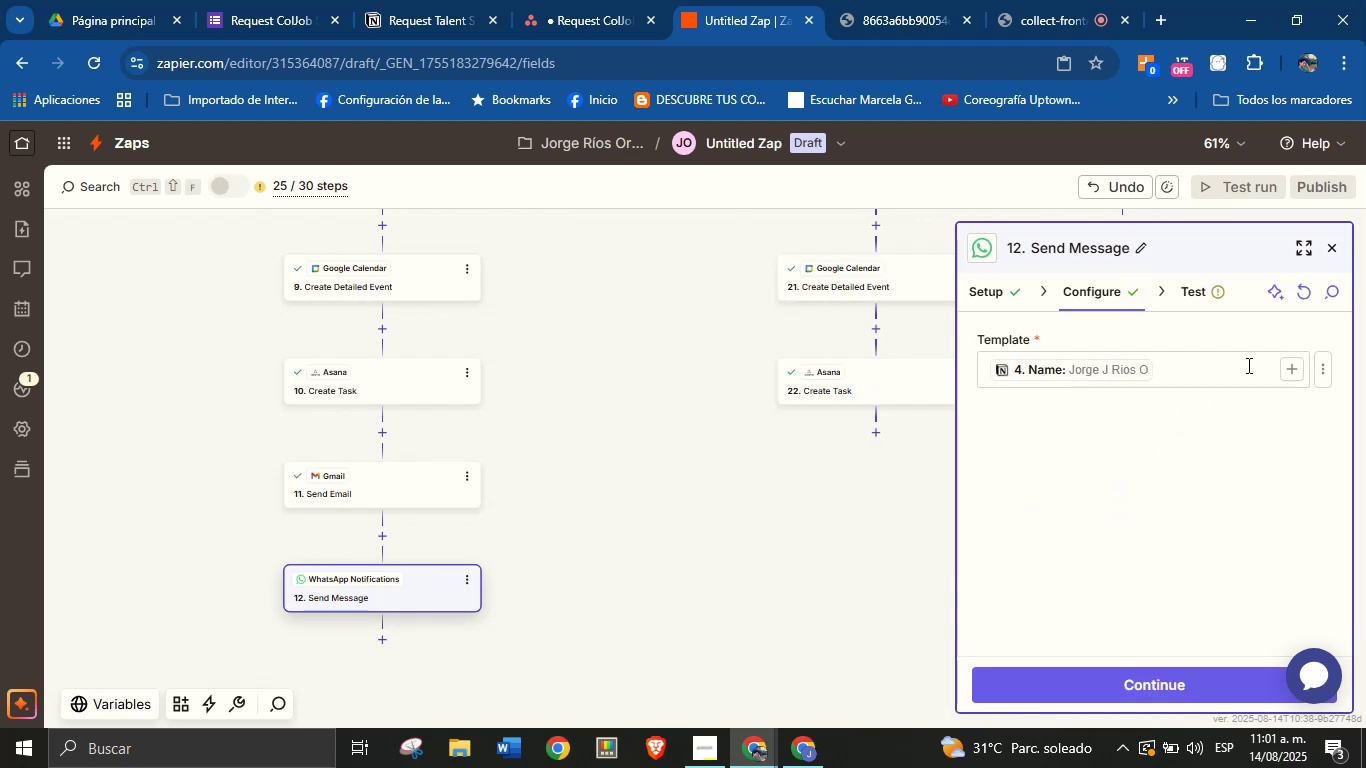 
left_click([1319, 371])
 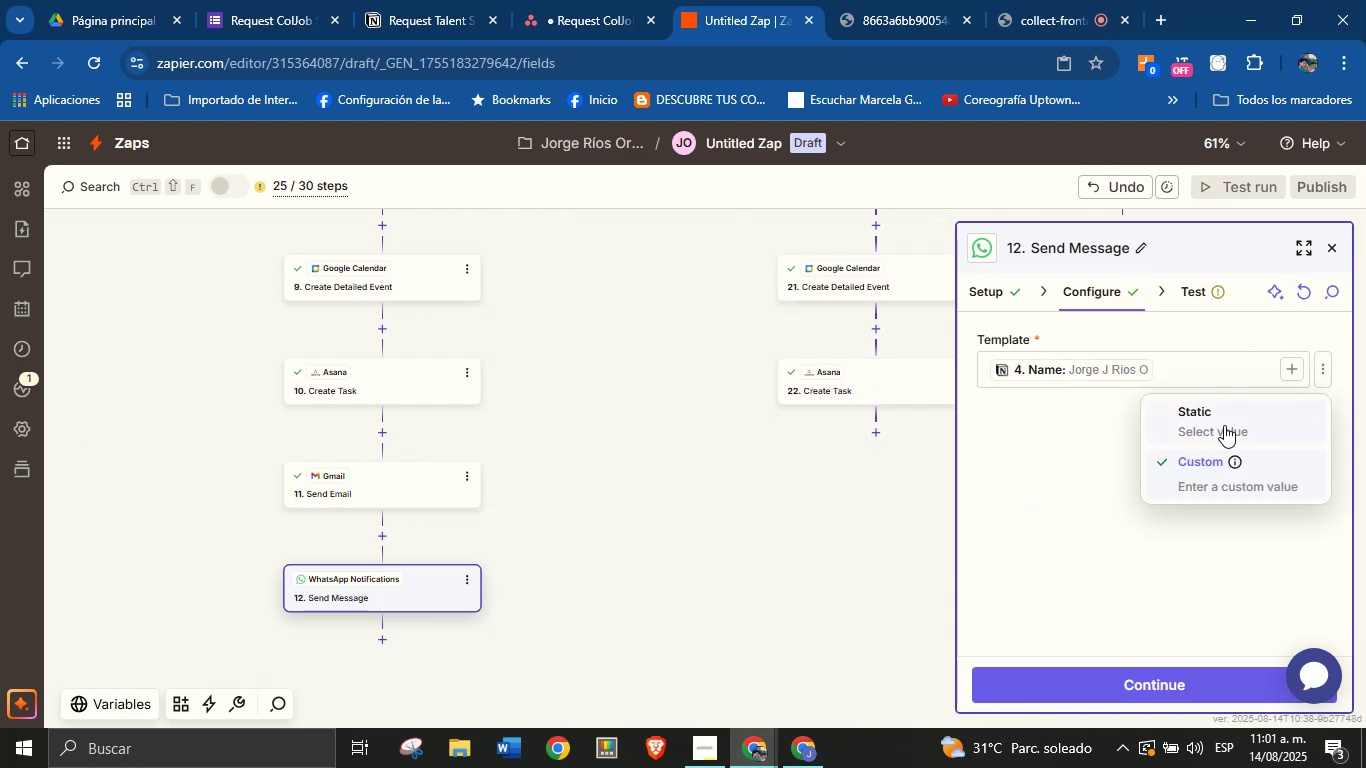 
left_click([1224, 425])
 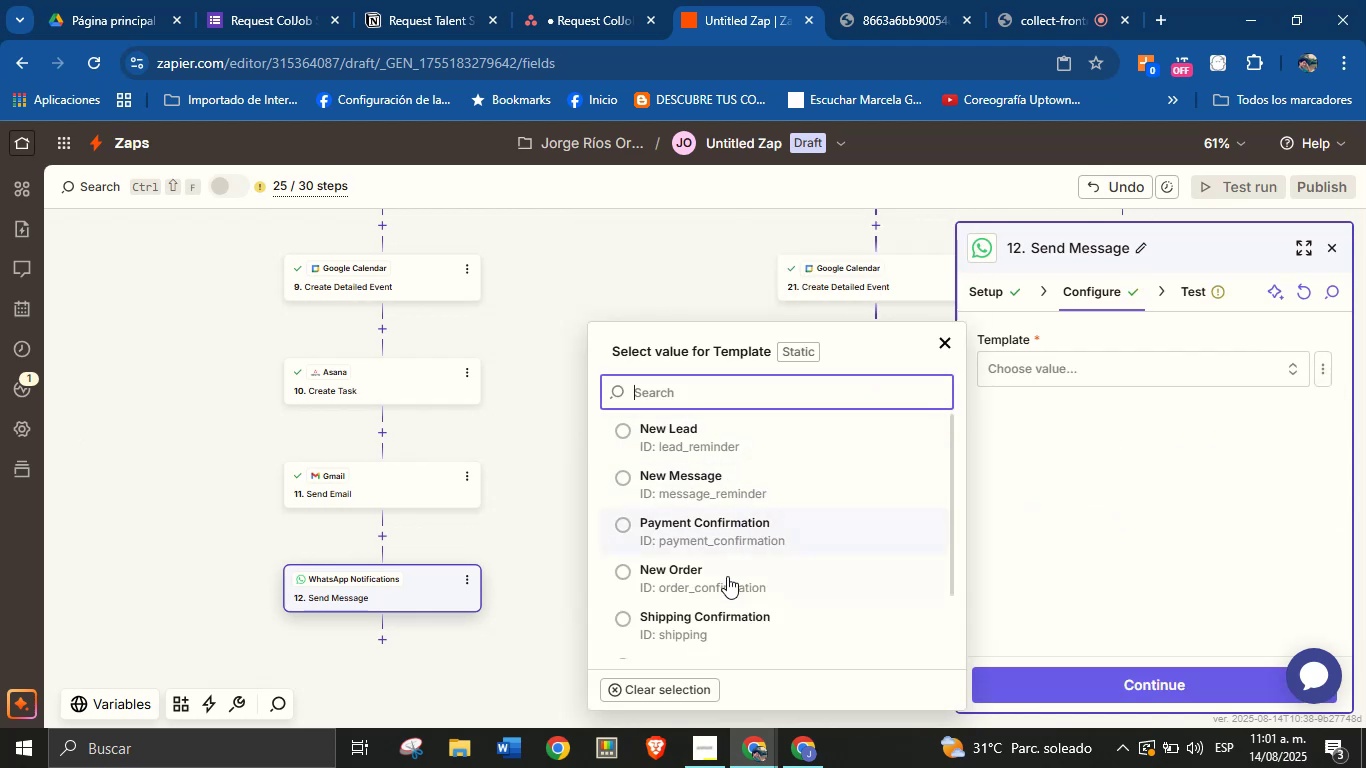 
left_click([723, 582])
 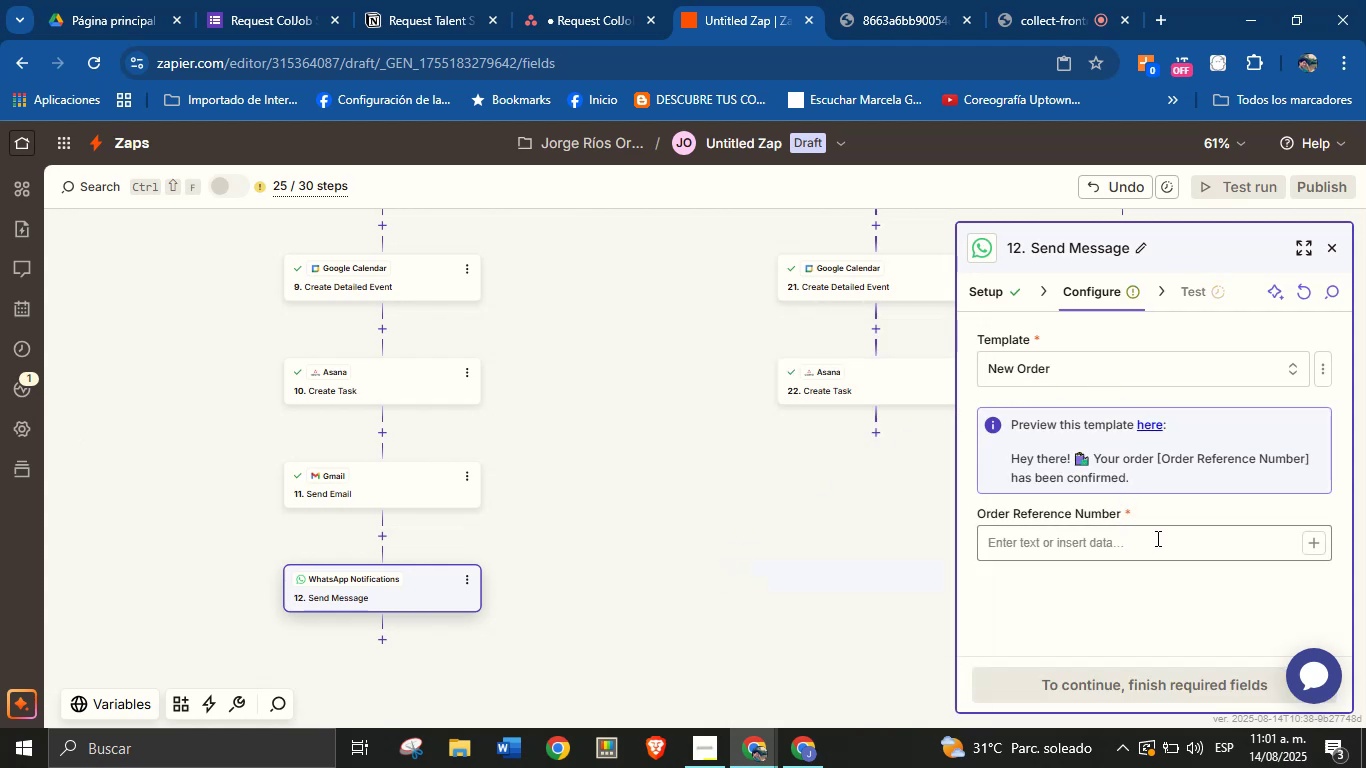 
left_click([1206, 520])
 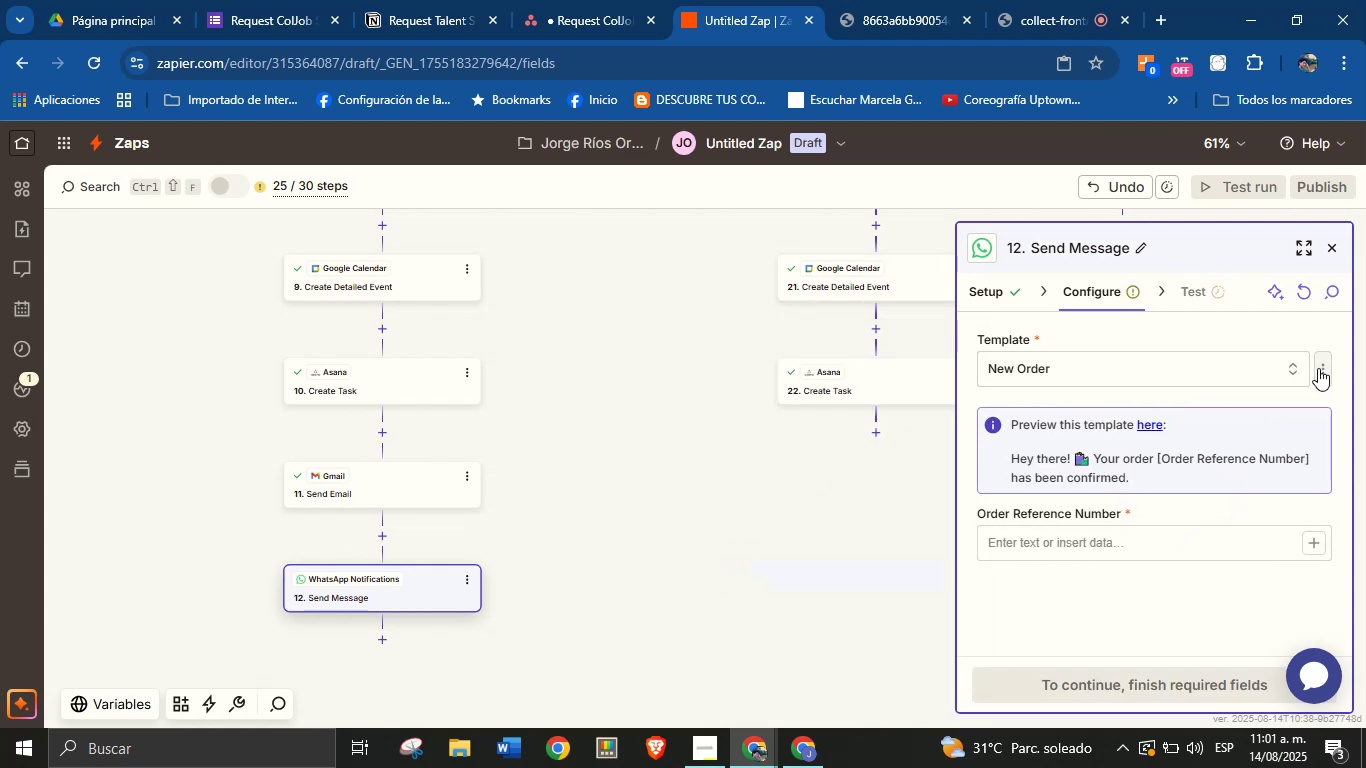 
left_click([1274, 378])
 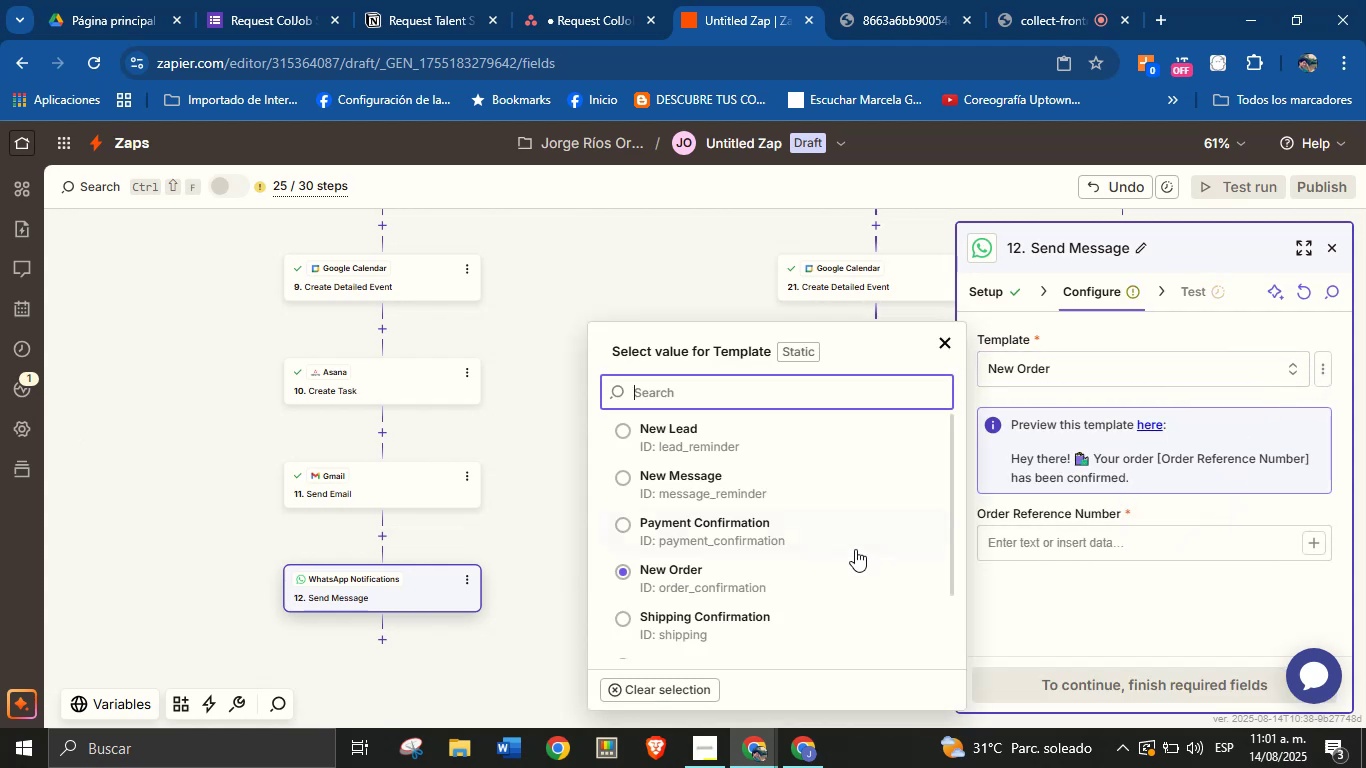 
scroll: coordinate [748, 577], scroll_direction: down, amount: 3.0
 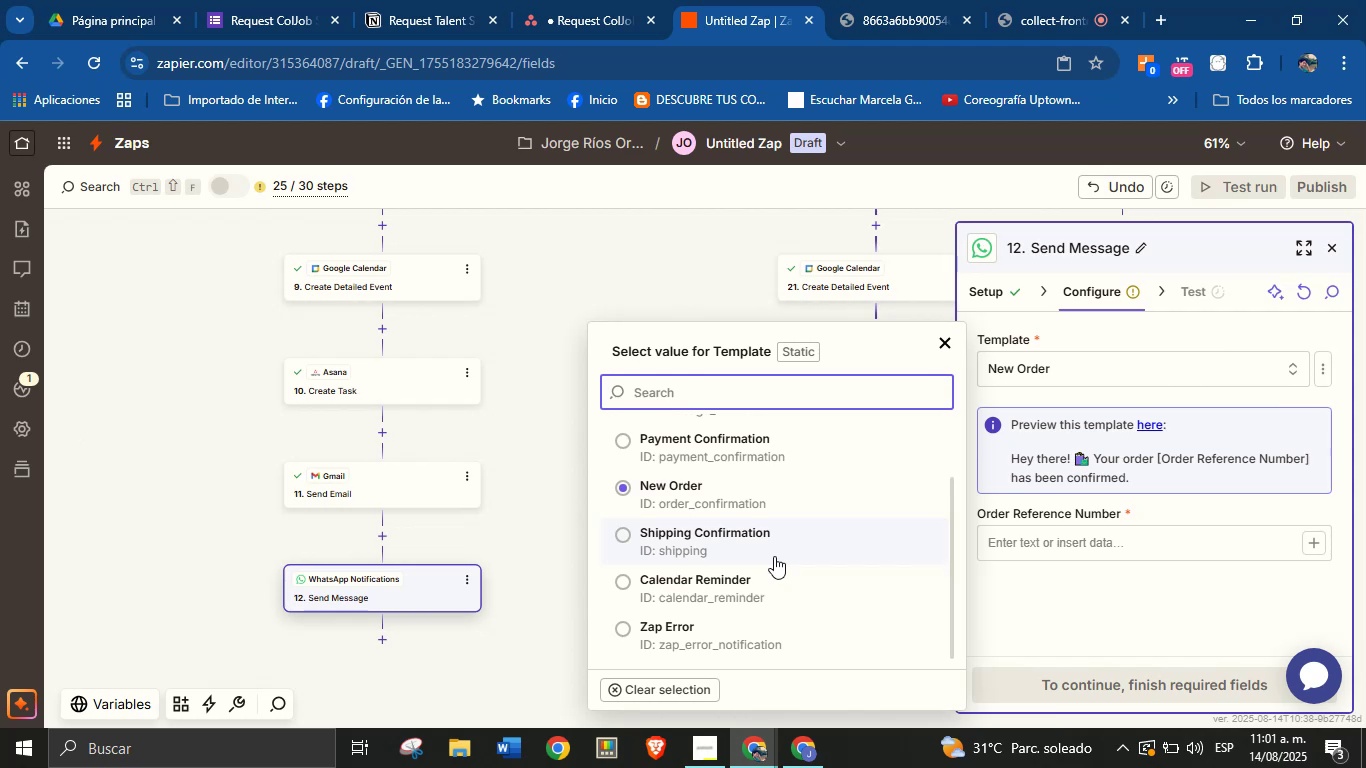 
scroll: coordinate [770, 570], scroll_direction: up, amount: 3.0
 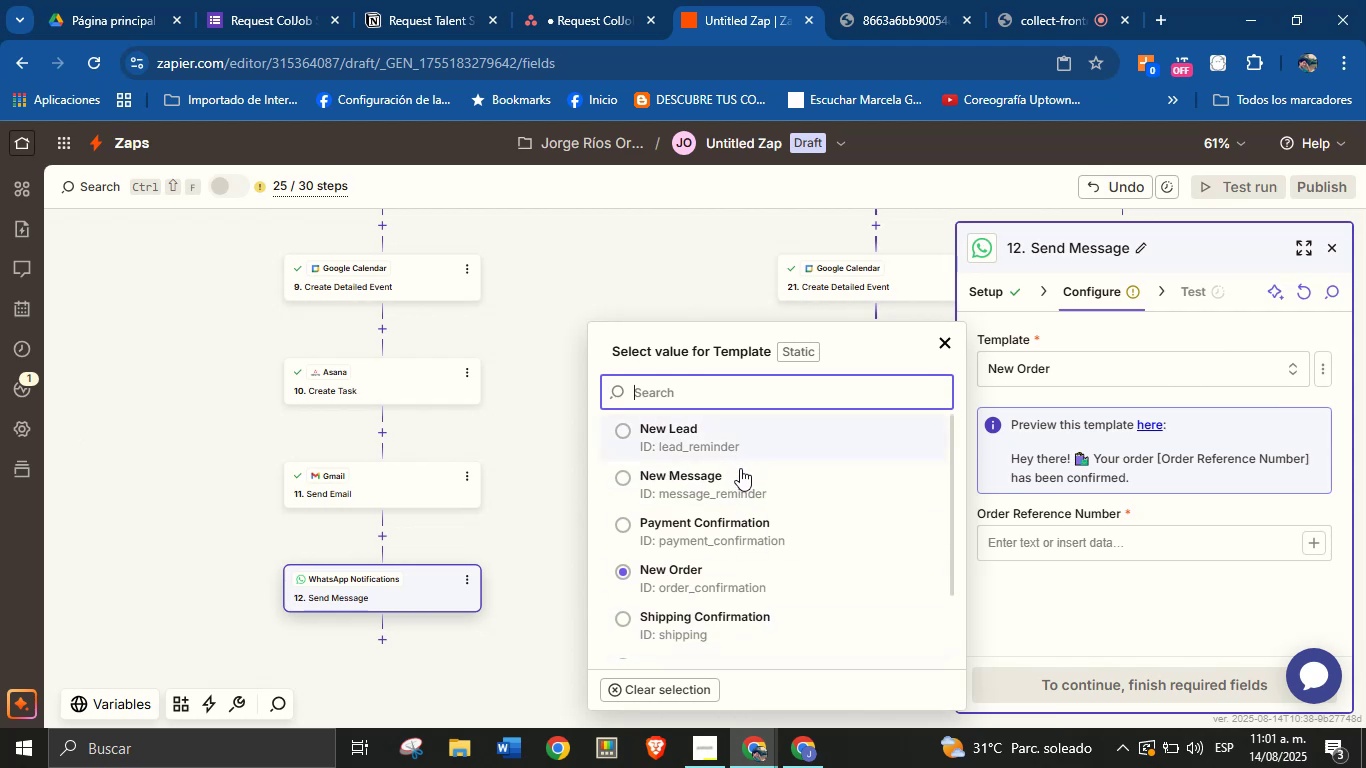 
left_click([751, 446])
 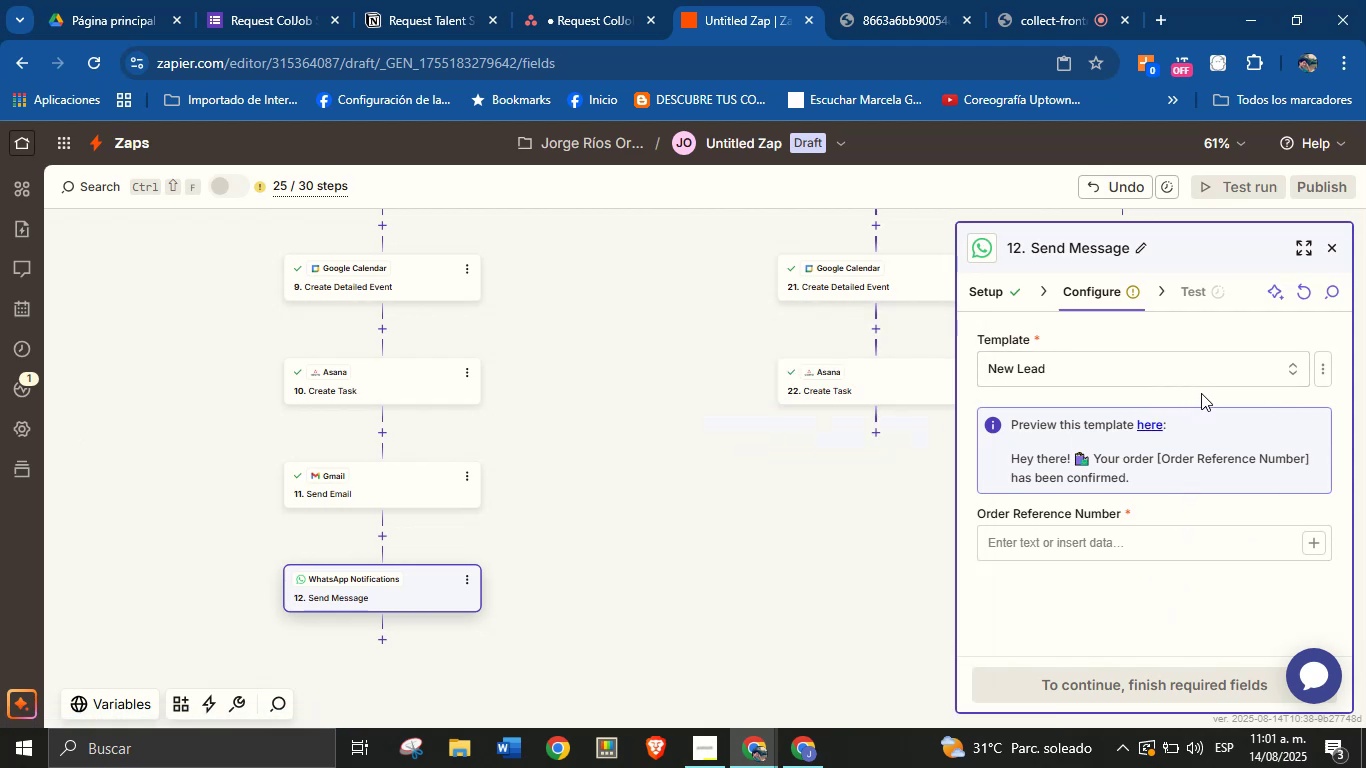 
wait(7.16)
 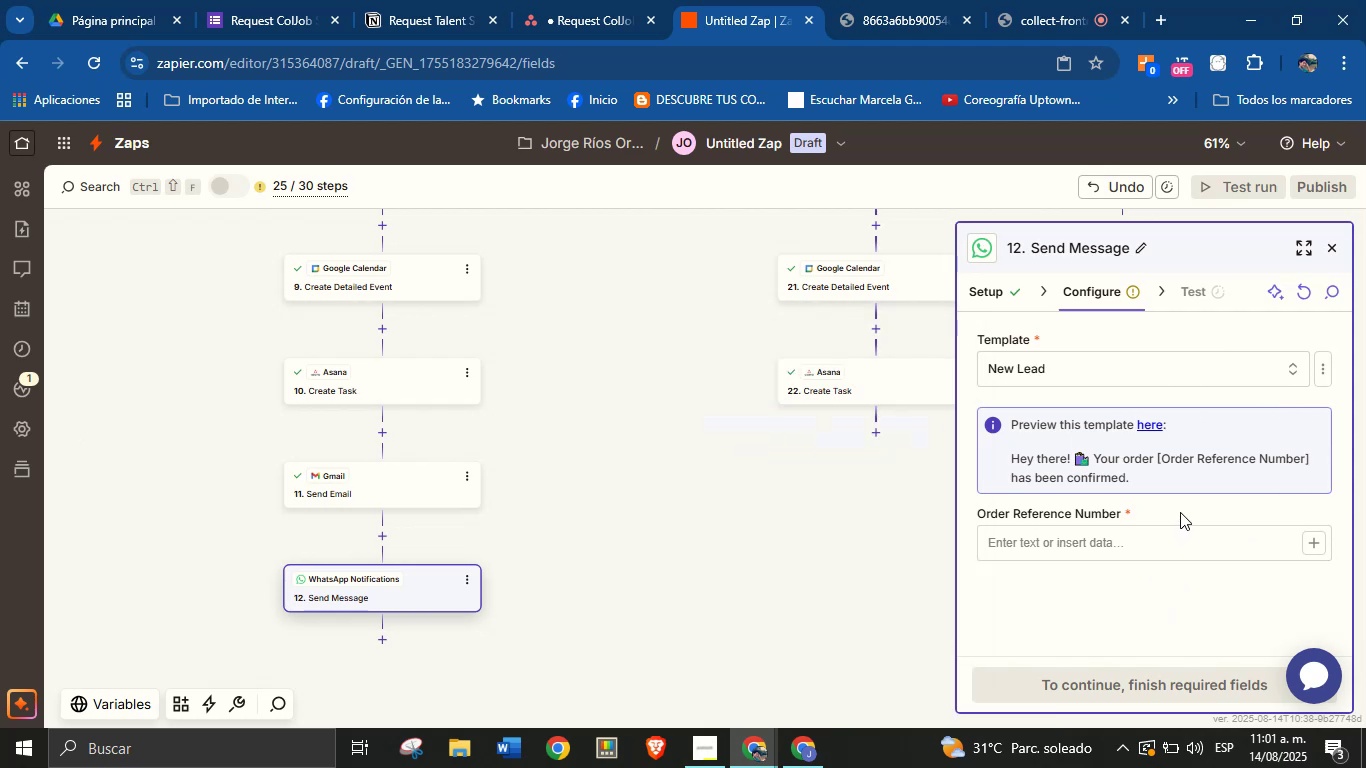 
scroll: coordinate [1077, 463], scroll_direction: down, amount: 1.0
 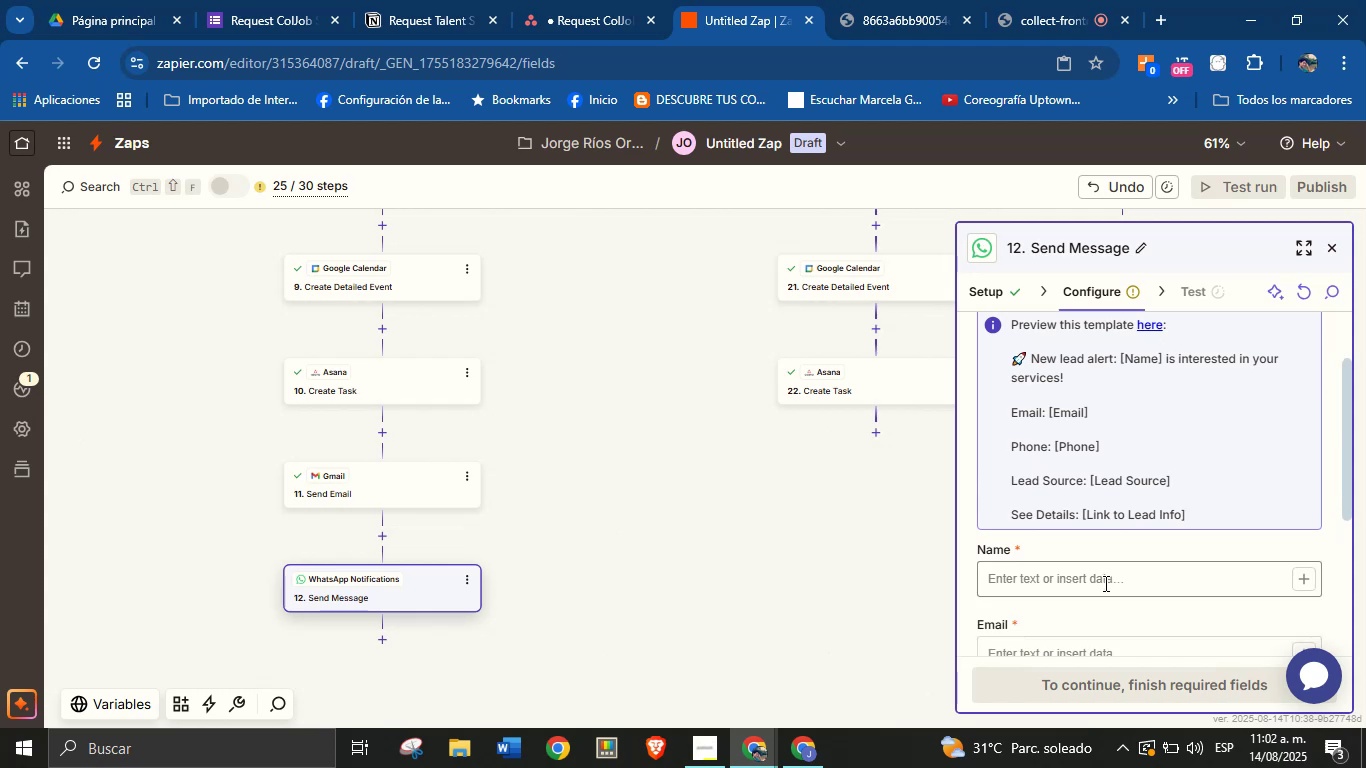 
left_click([1104, 583])
 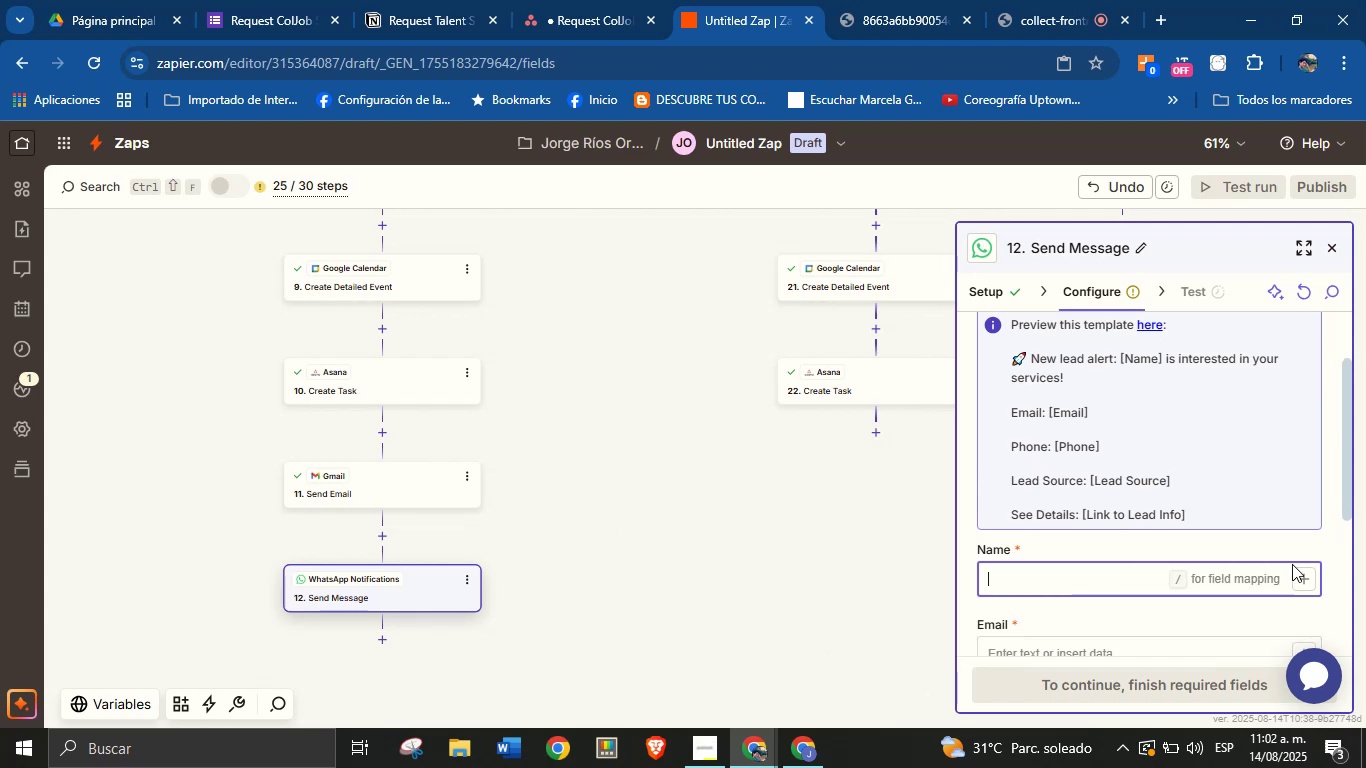 
left_click([1296, 577])
 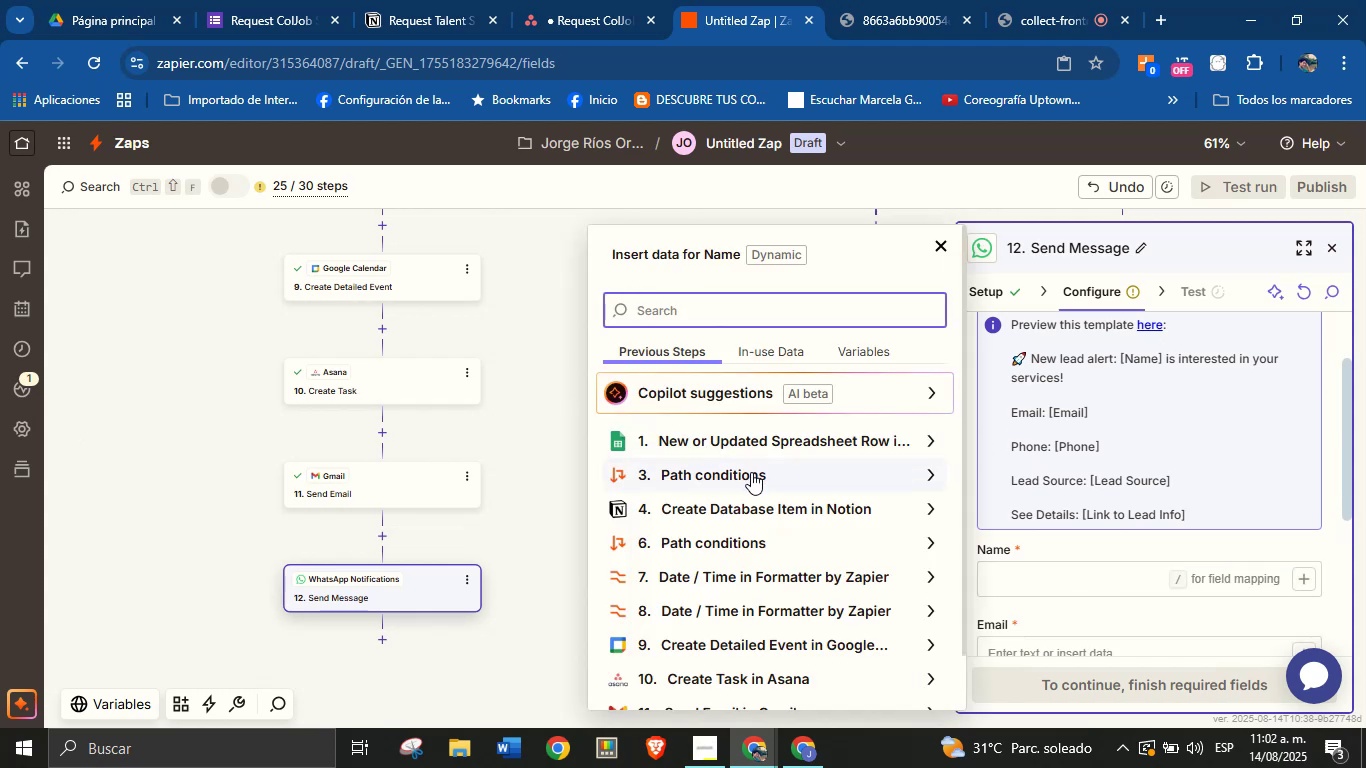 
type(name)
 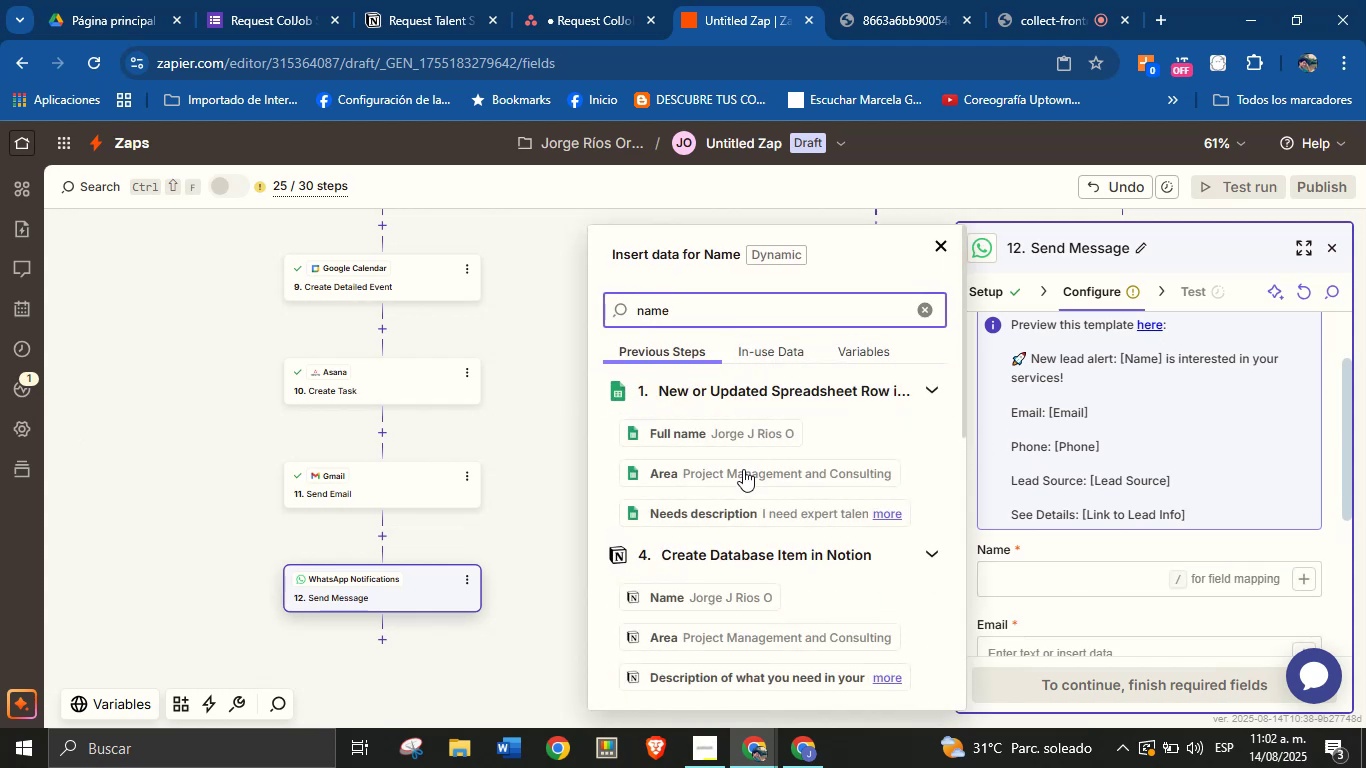 
left_click([748, 444])
 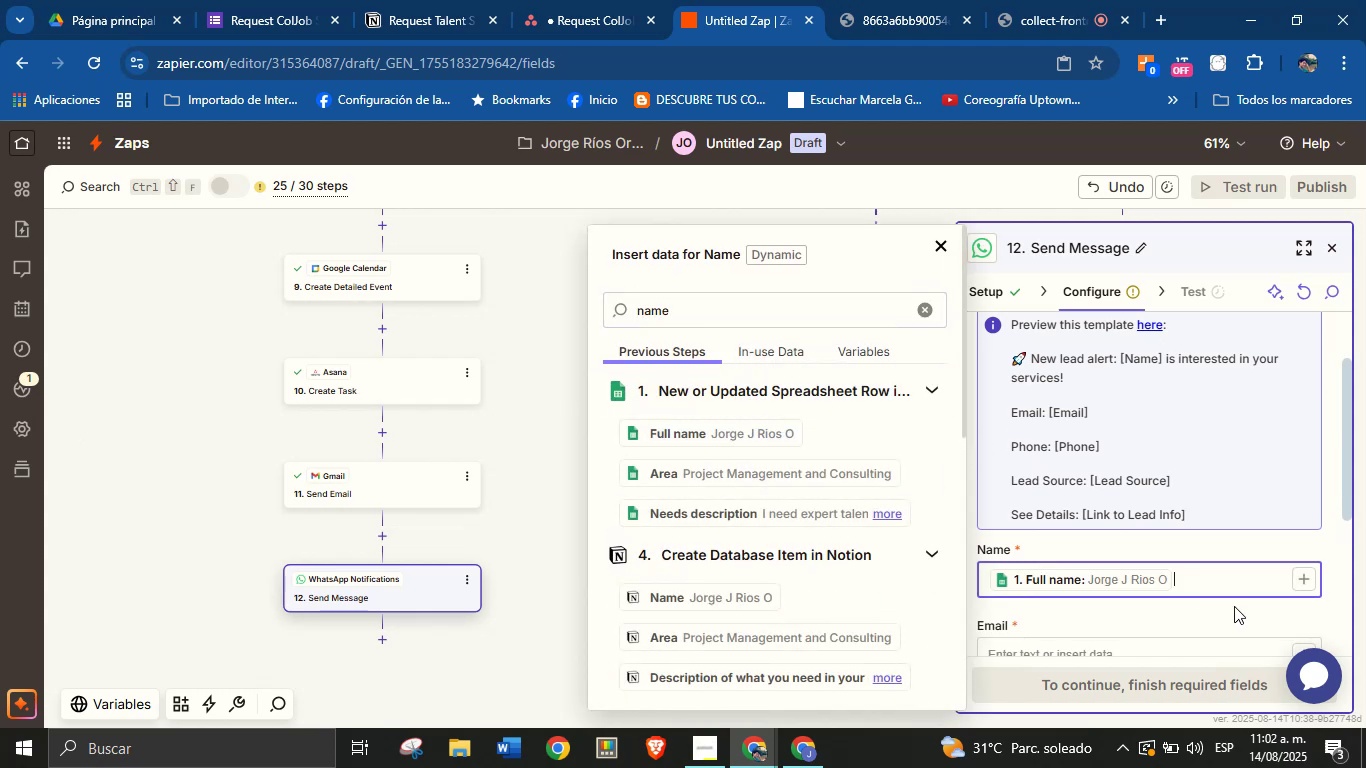 
left_click([1234, 608])
 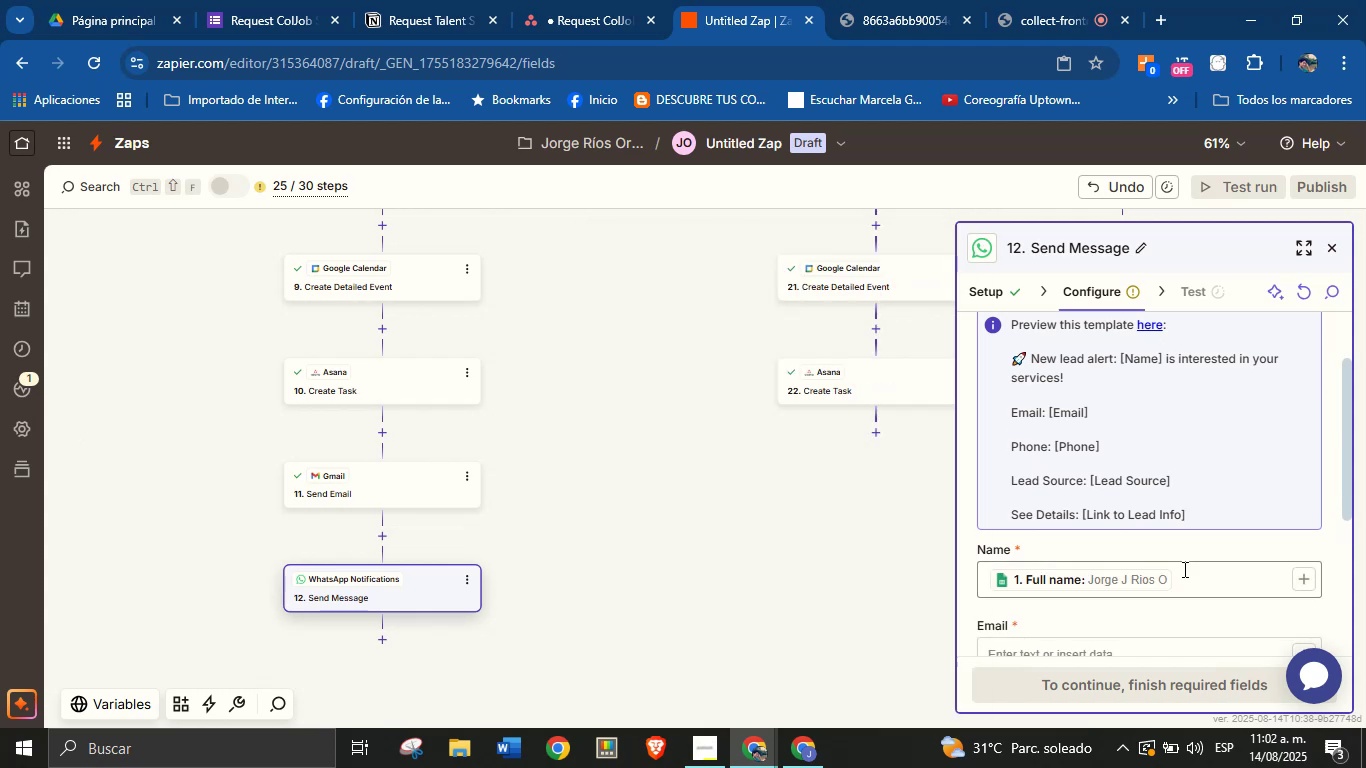 
scroll: coordinate [1178, 562], scroll_direction: down, amount: 1.0
 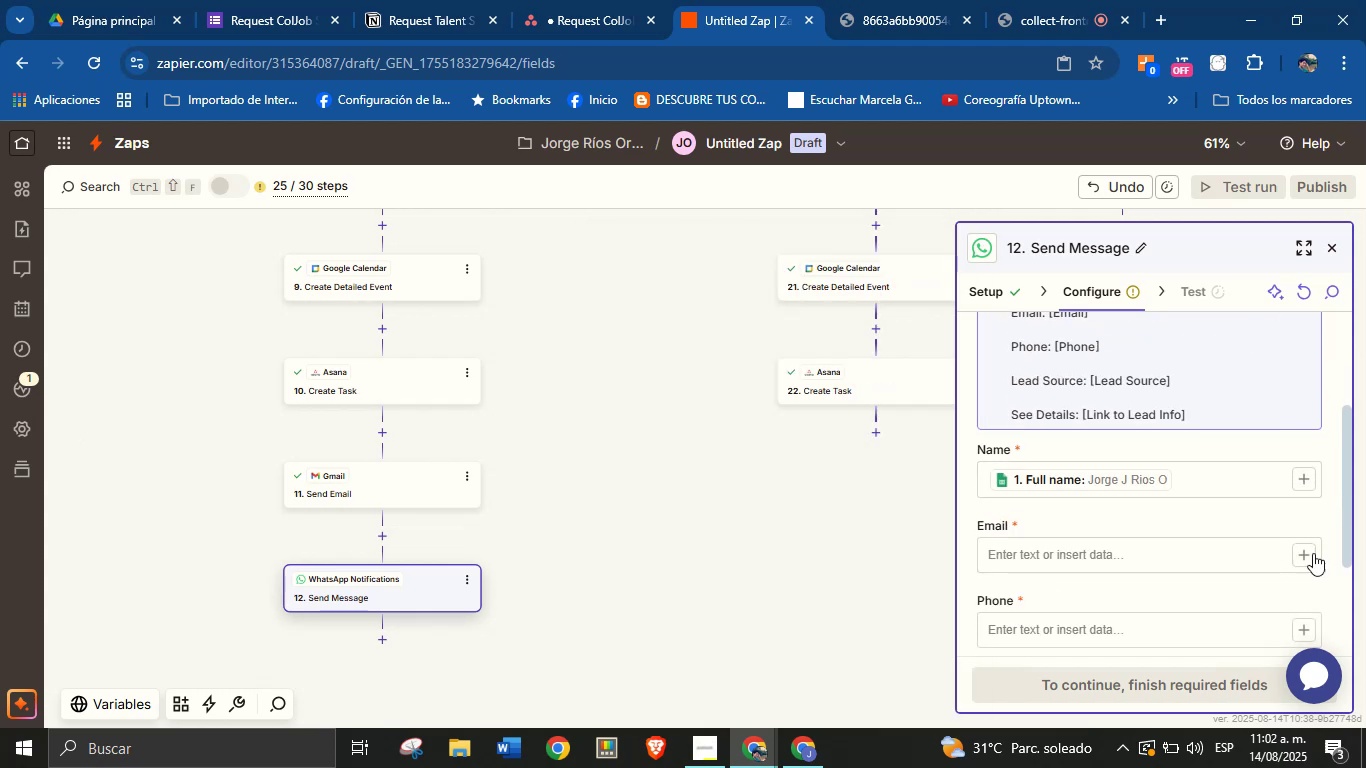 
left_click([1305, 556])
 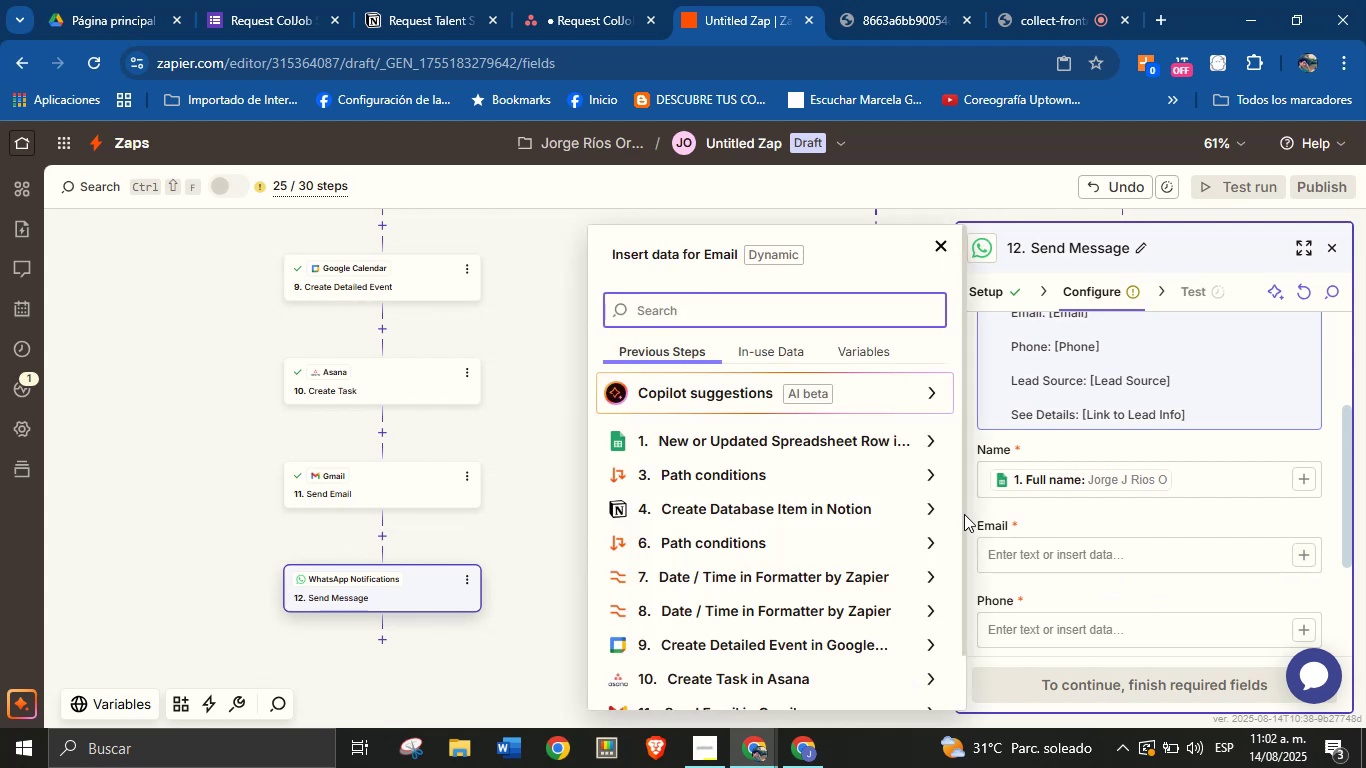 
type(email)
 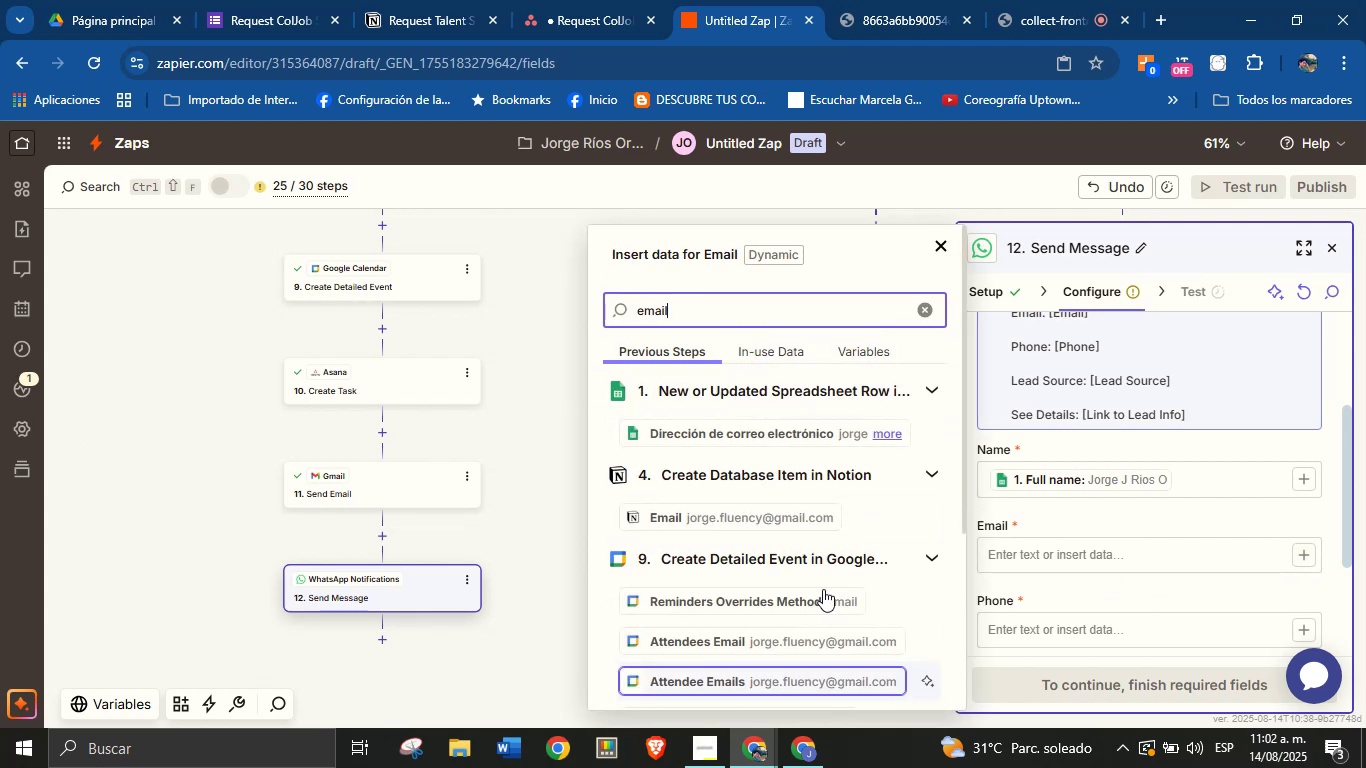 
left_click([790, 521])
 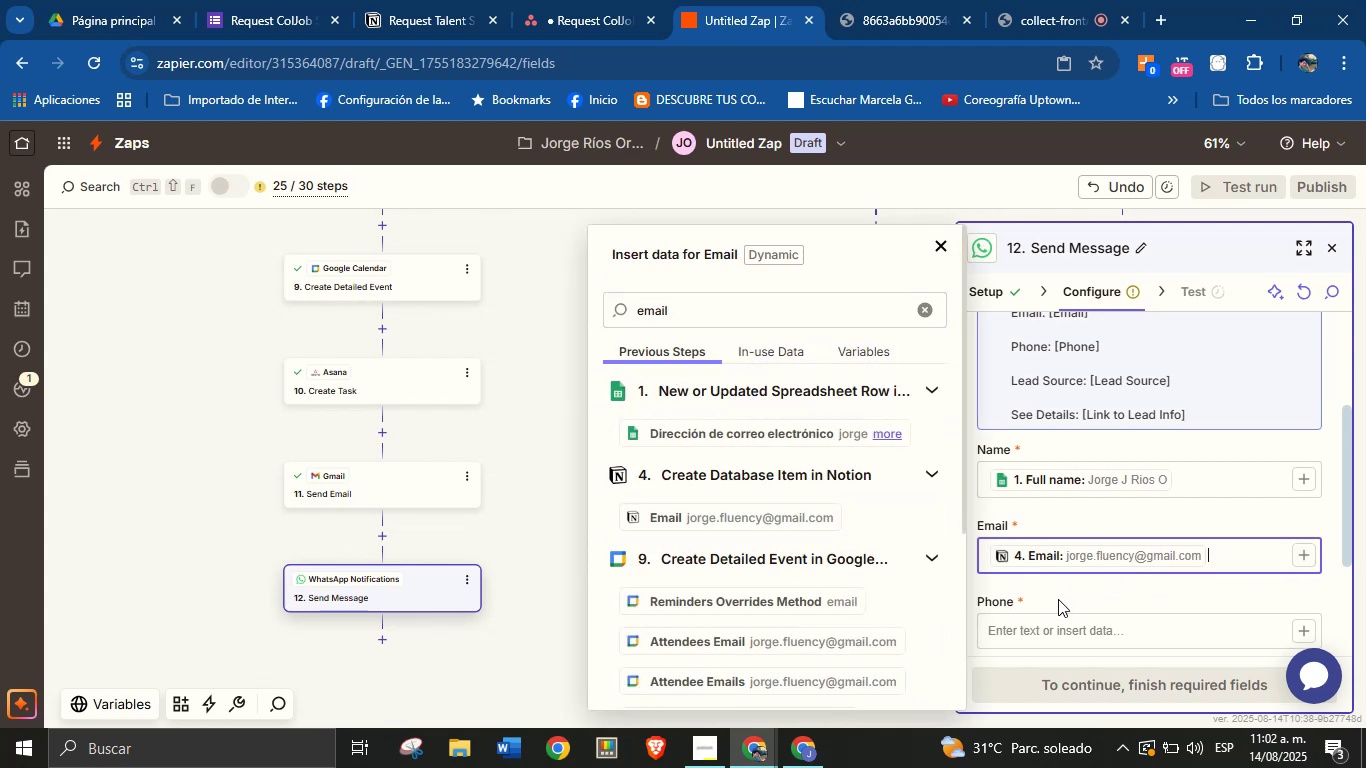 
scroll: coordinate [1078, 569], scroll_direction: down, amount: 1.0
 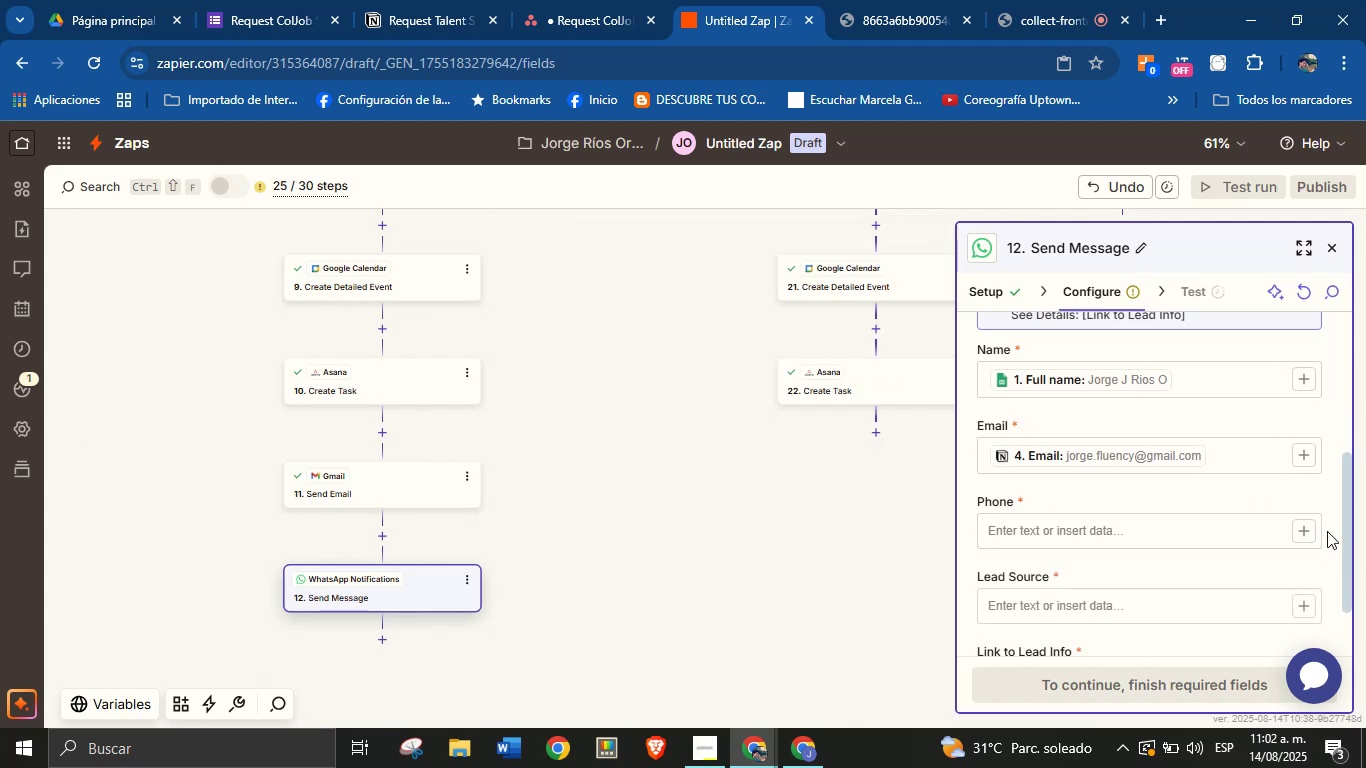 
left_click([1299, 531])
 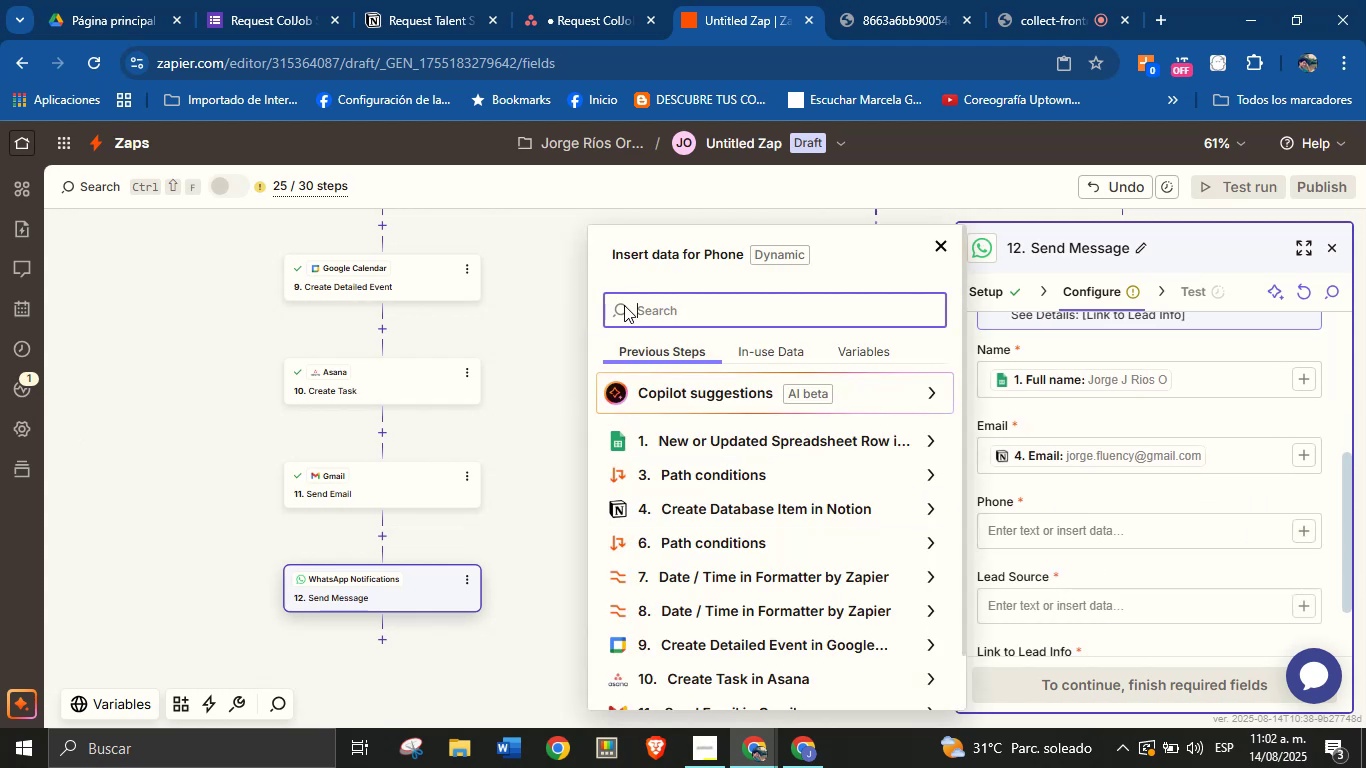 
type(phone)
 